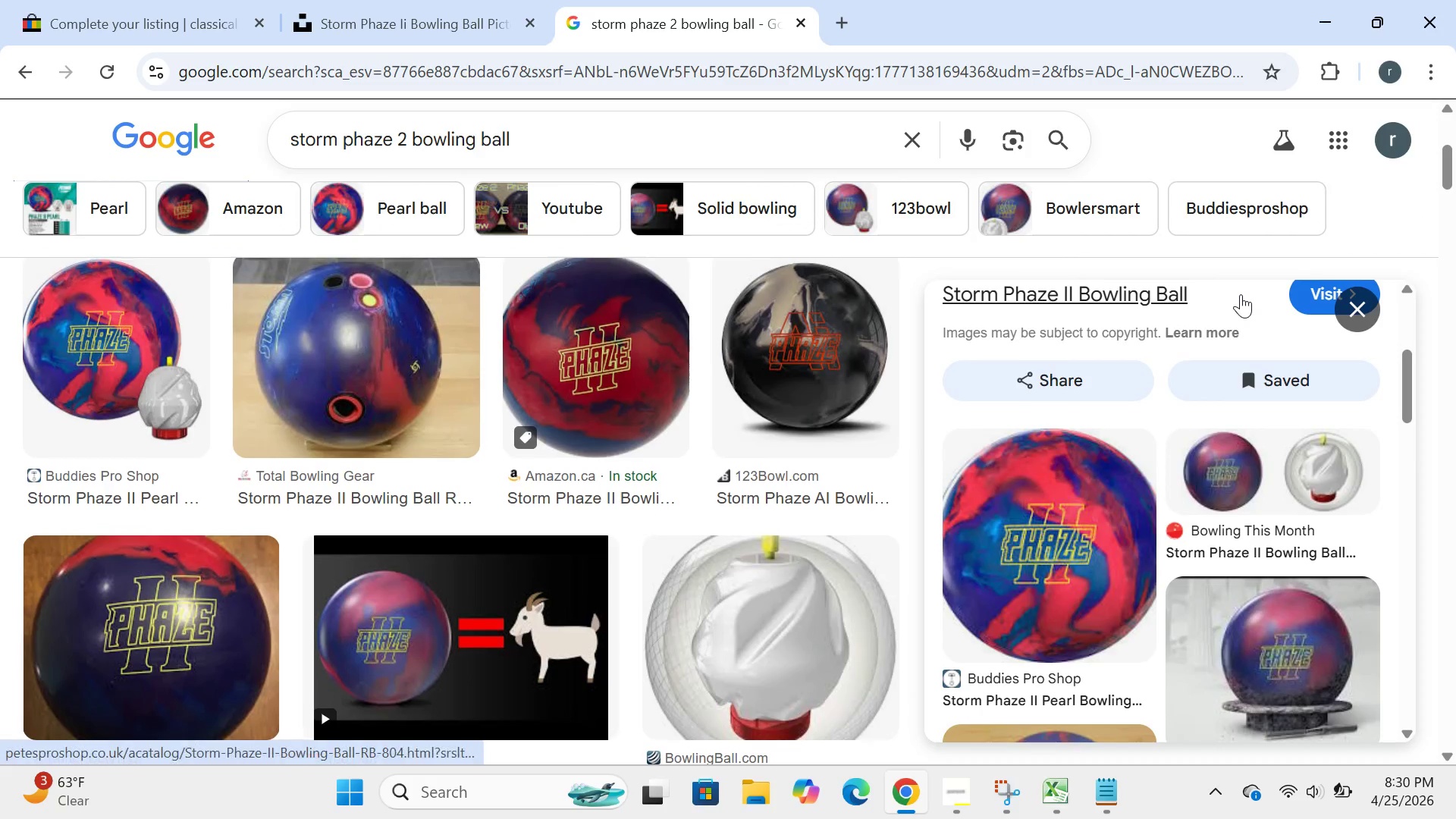 
wait(9.25)
 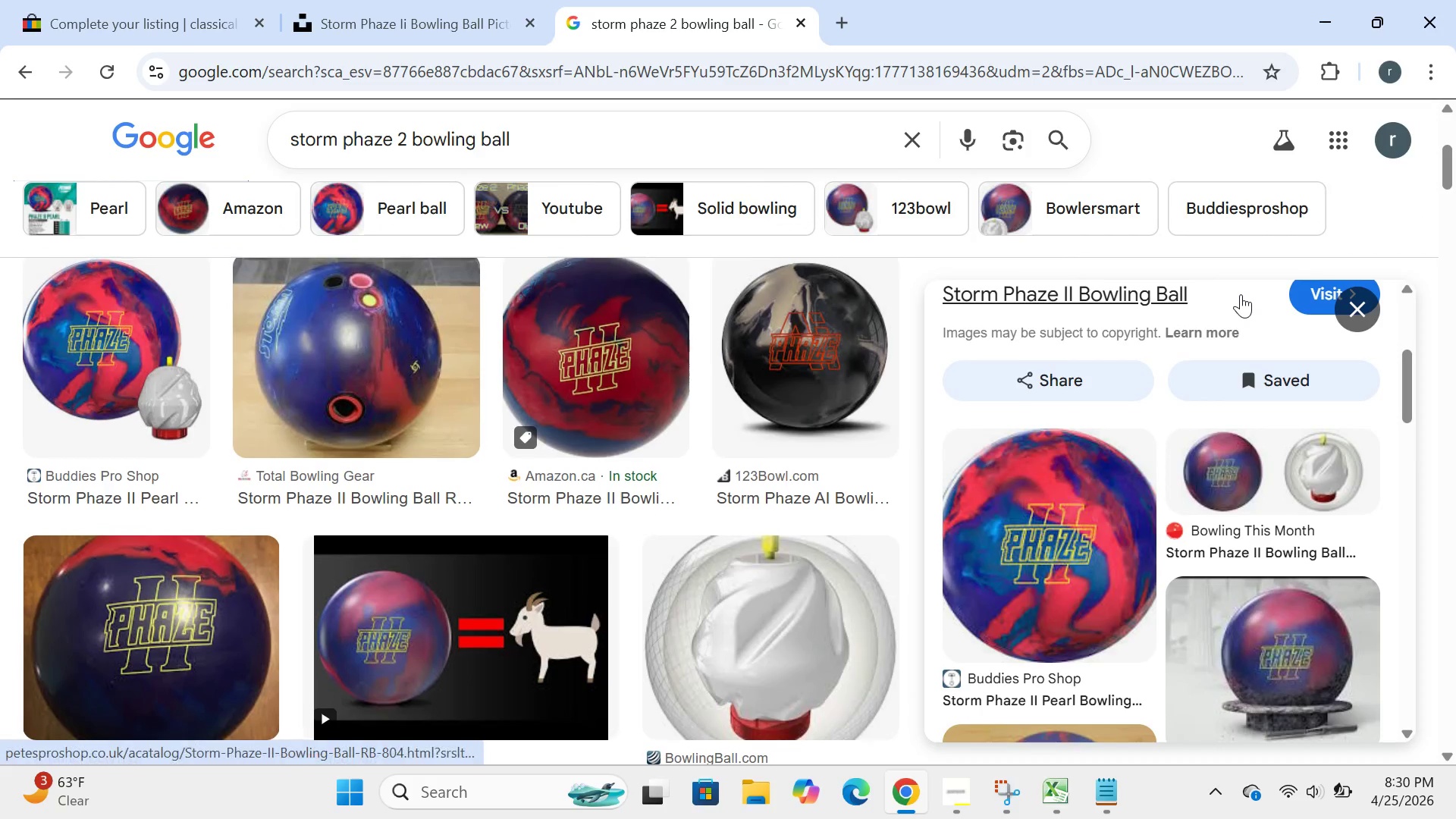 
left_click([830, 695])
 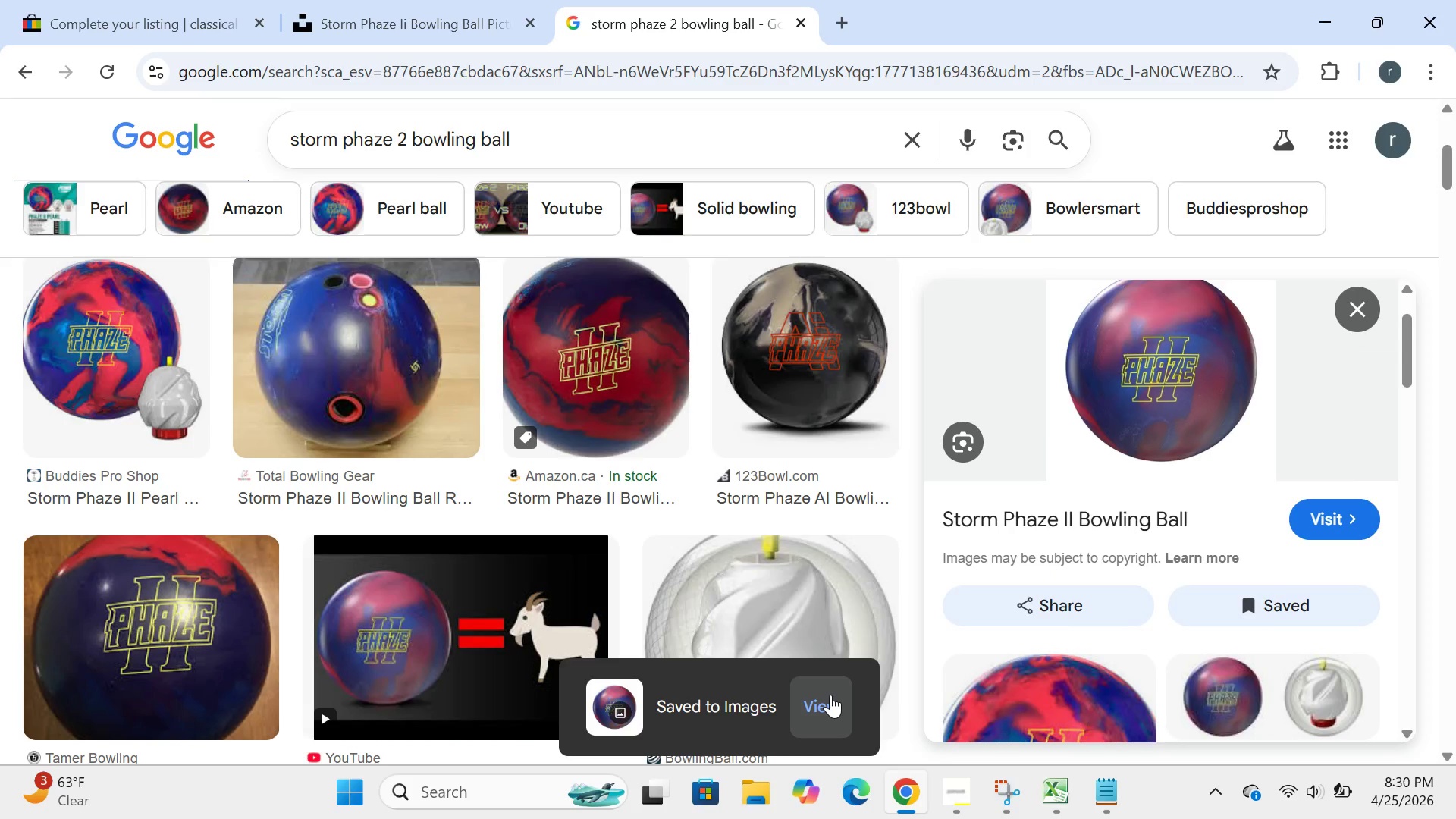 
wait(7.72)
 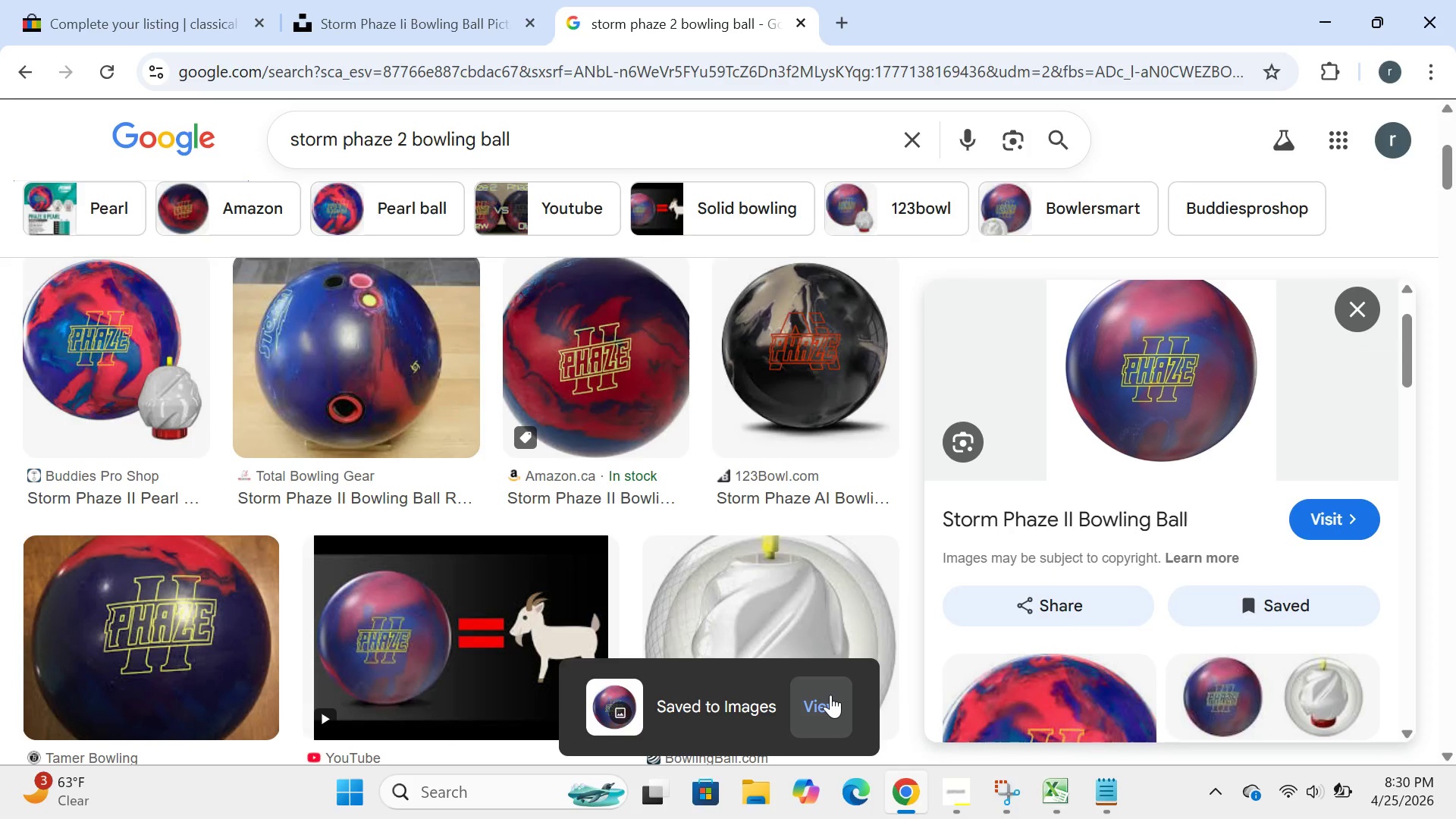 
left_click([820, 705])
 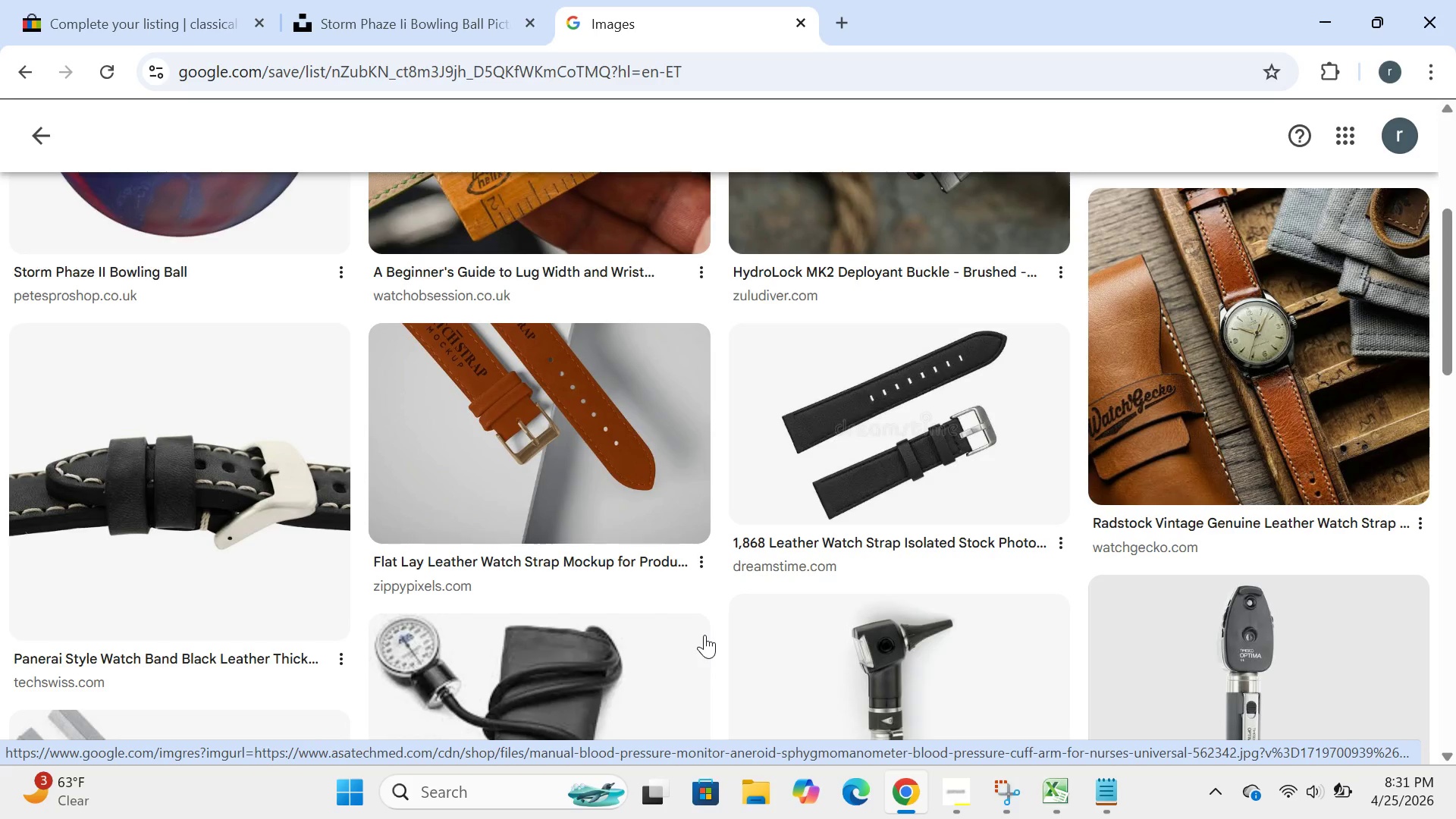 
wait(85.44)
 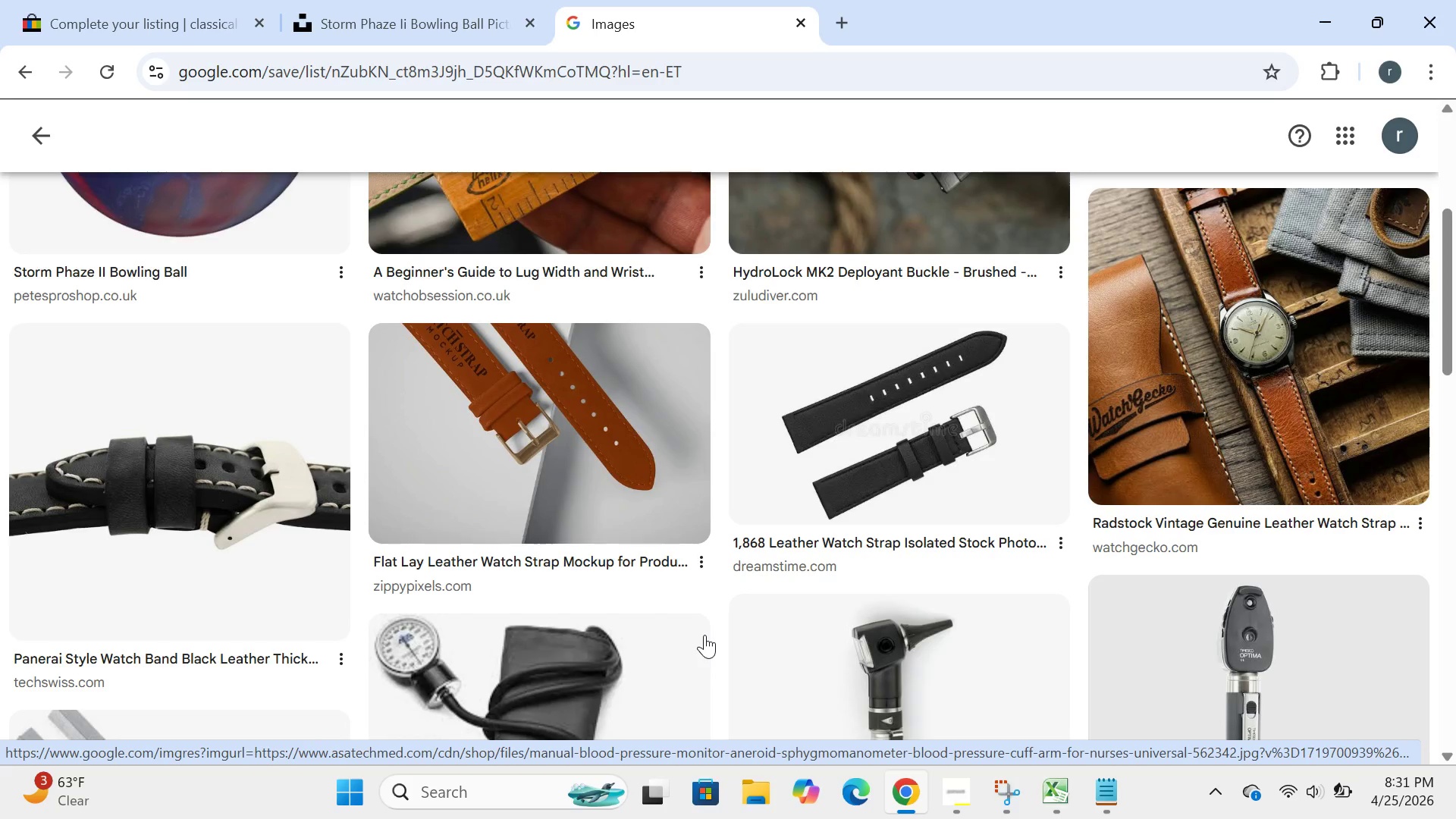 
left_click([425, 32])
 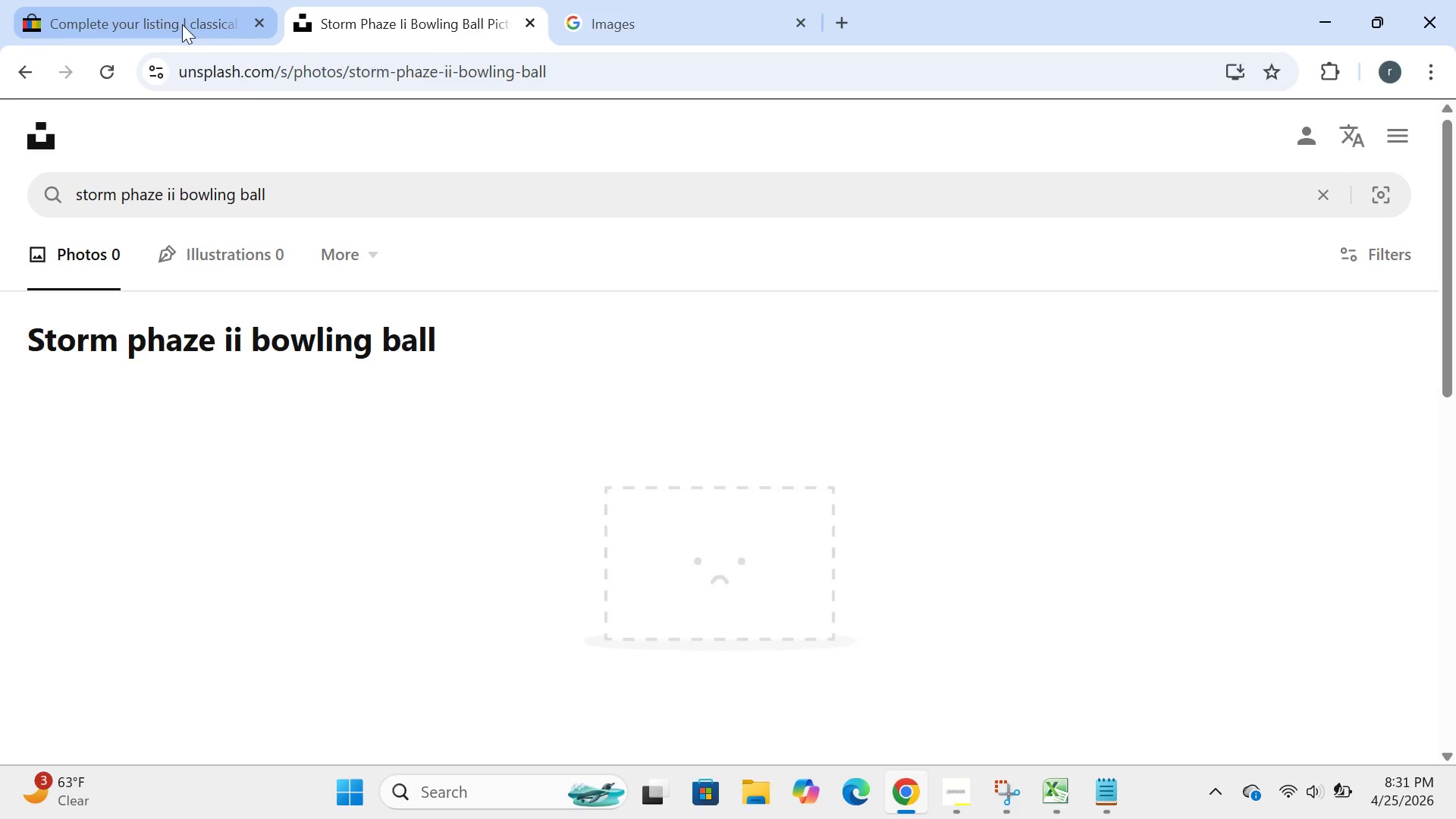 
left_click([182, 24])
 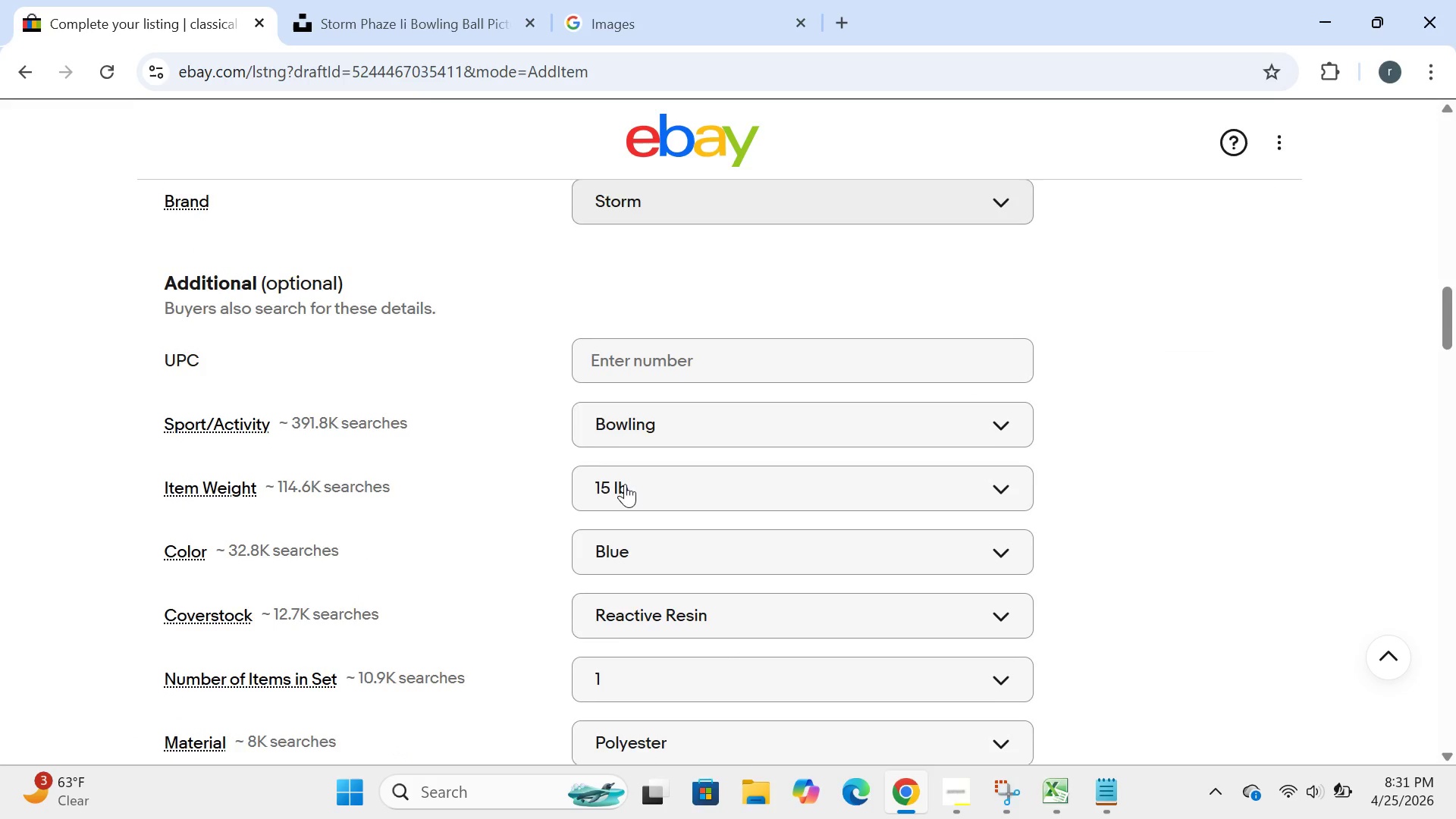 
left_click([676, 0])
 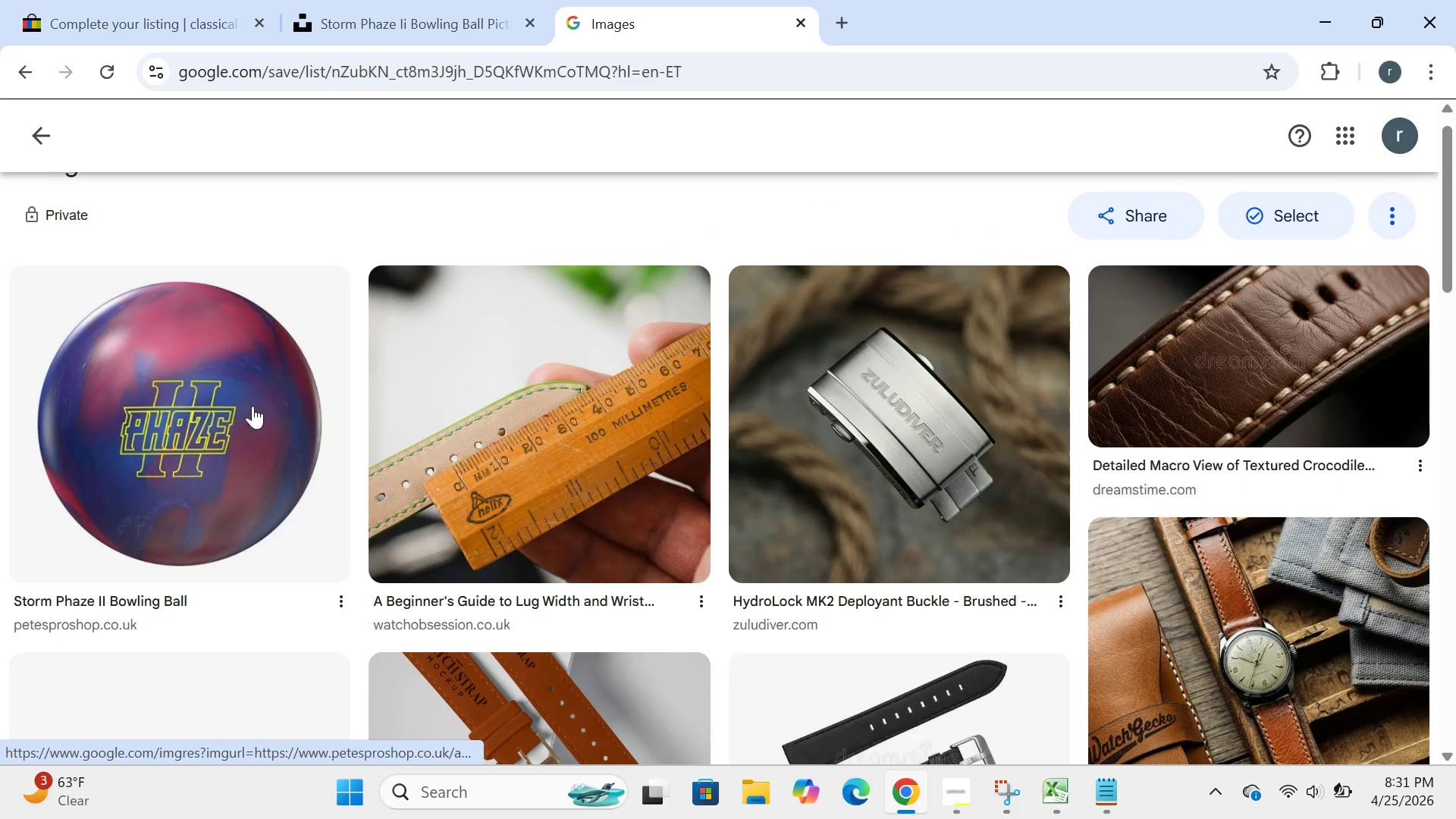 
left_click([162, 420])
 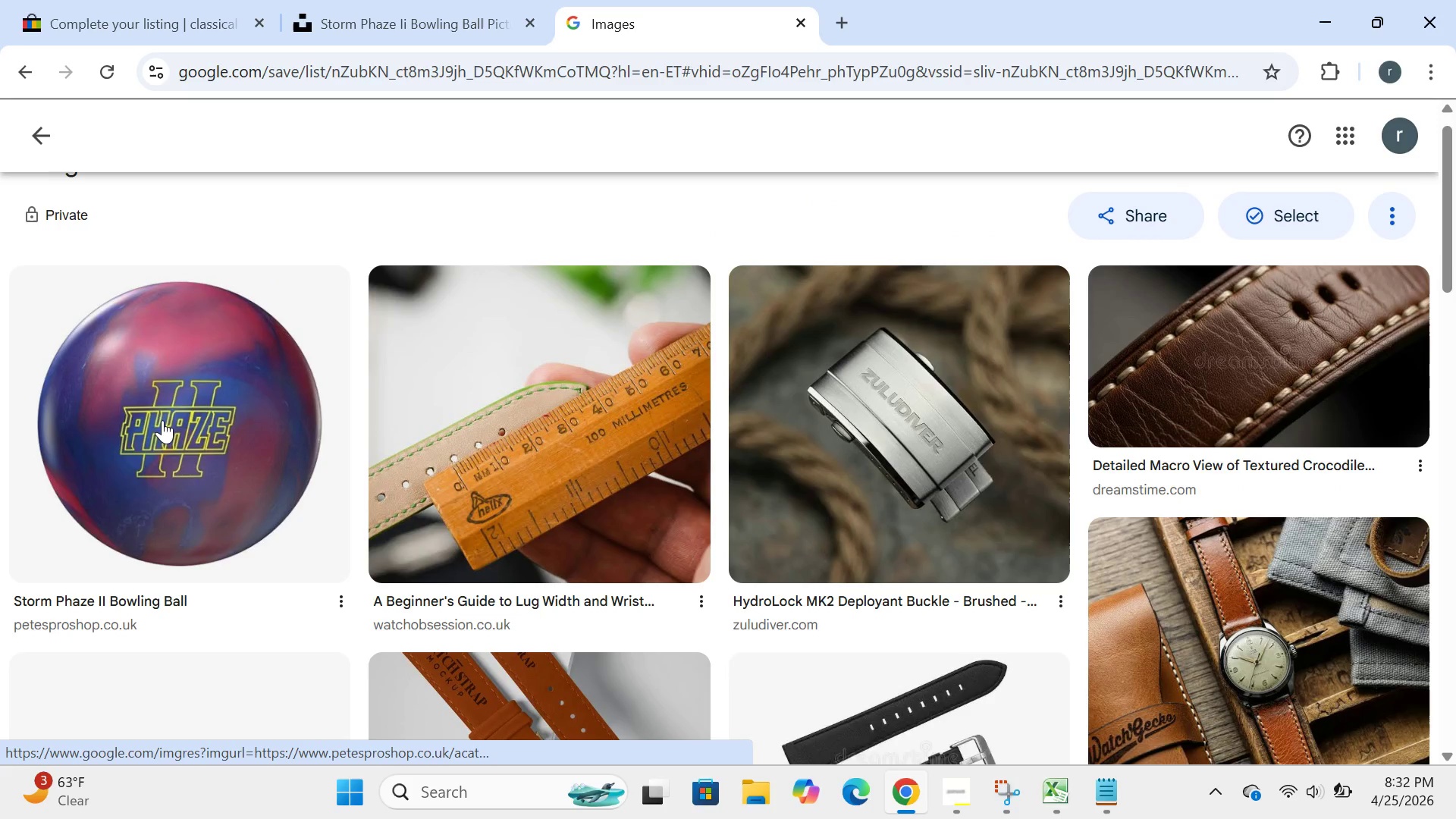 
left_click([162, 420])
 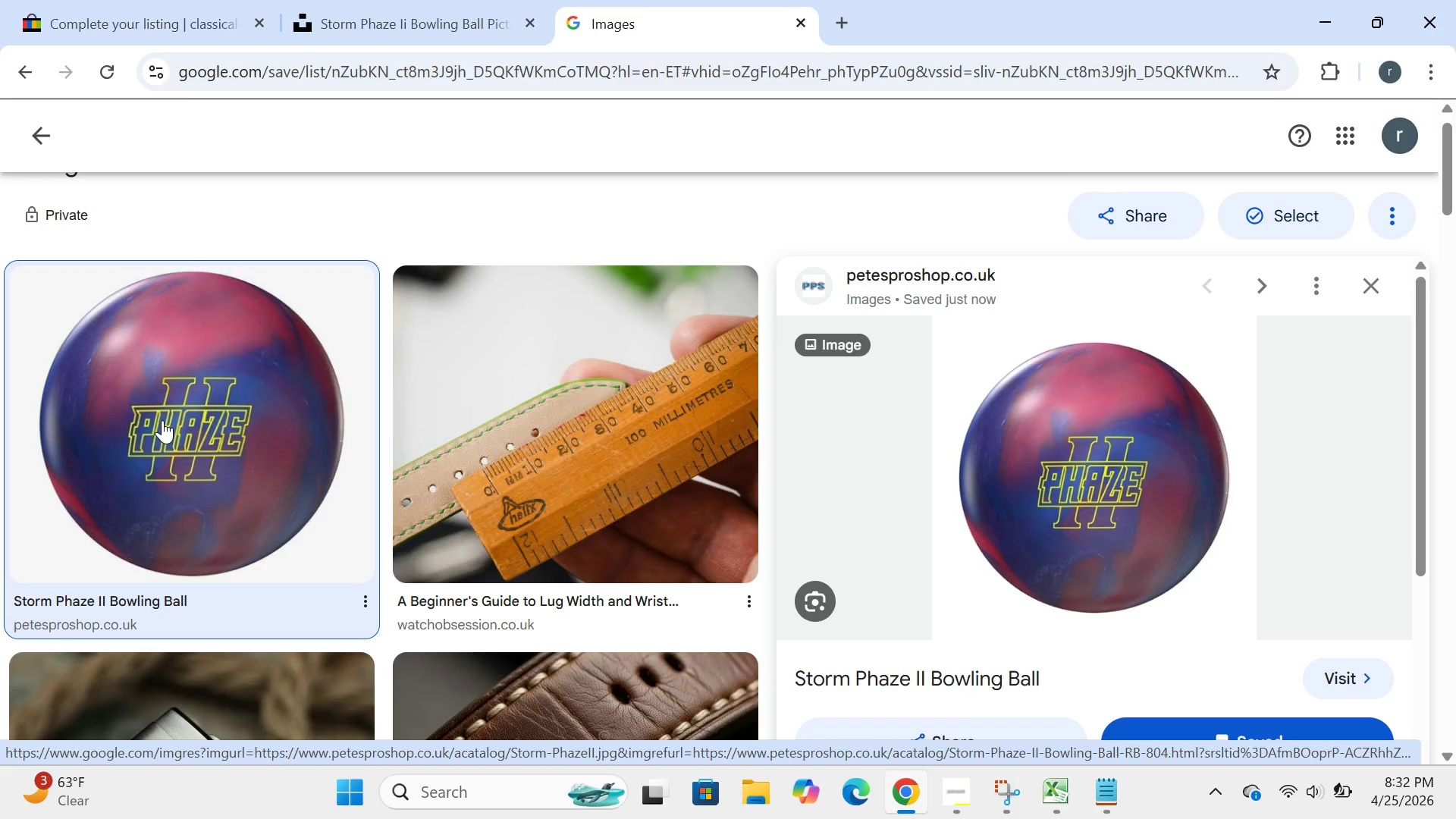 
mouse_move([800, 496])
 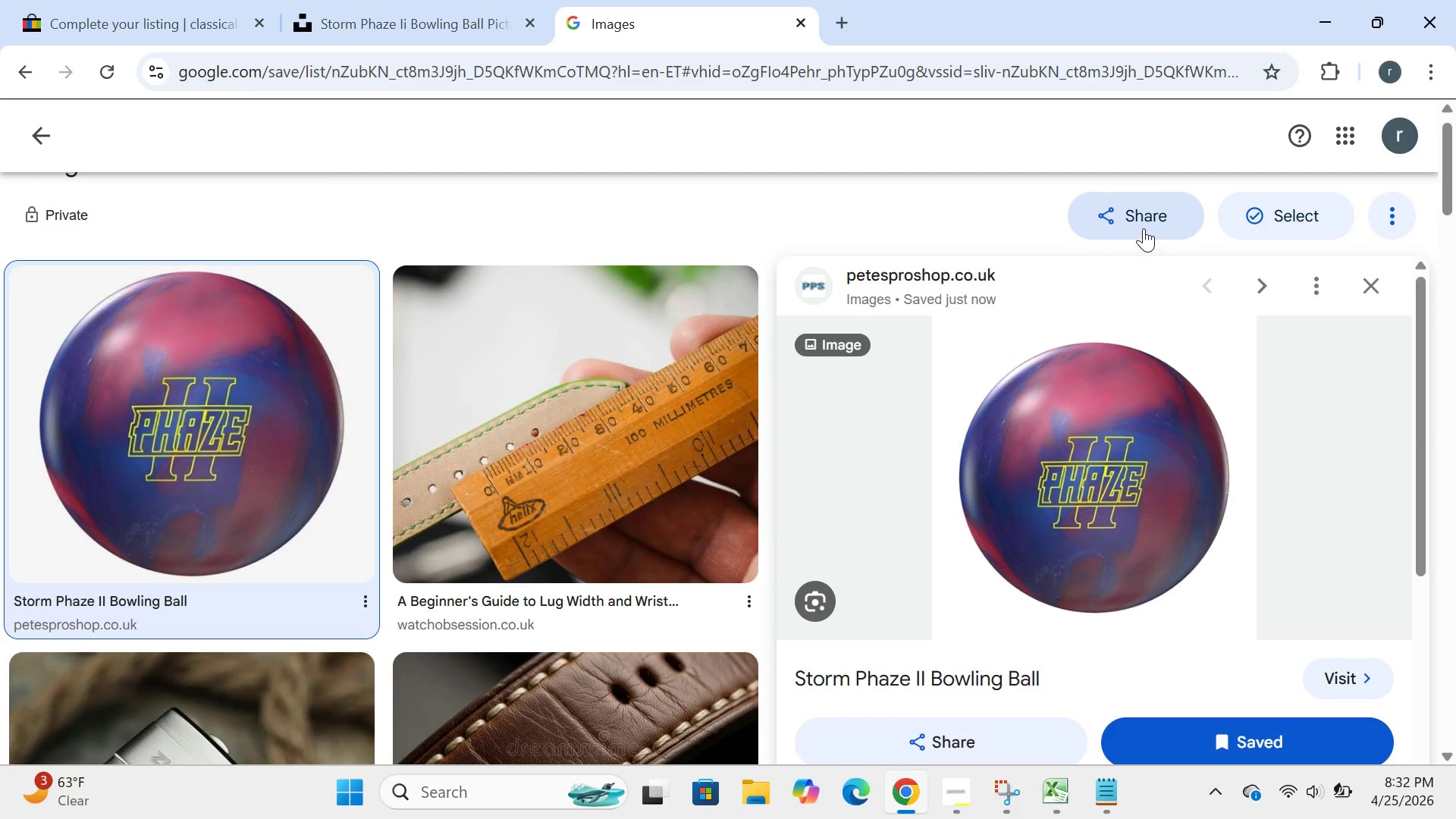 
left_click([1144, 228])
 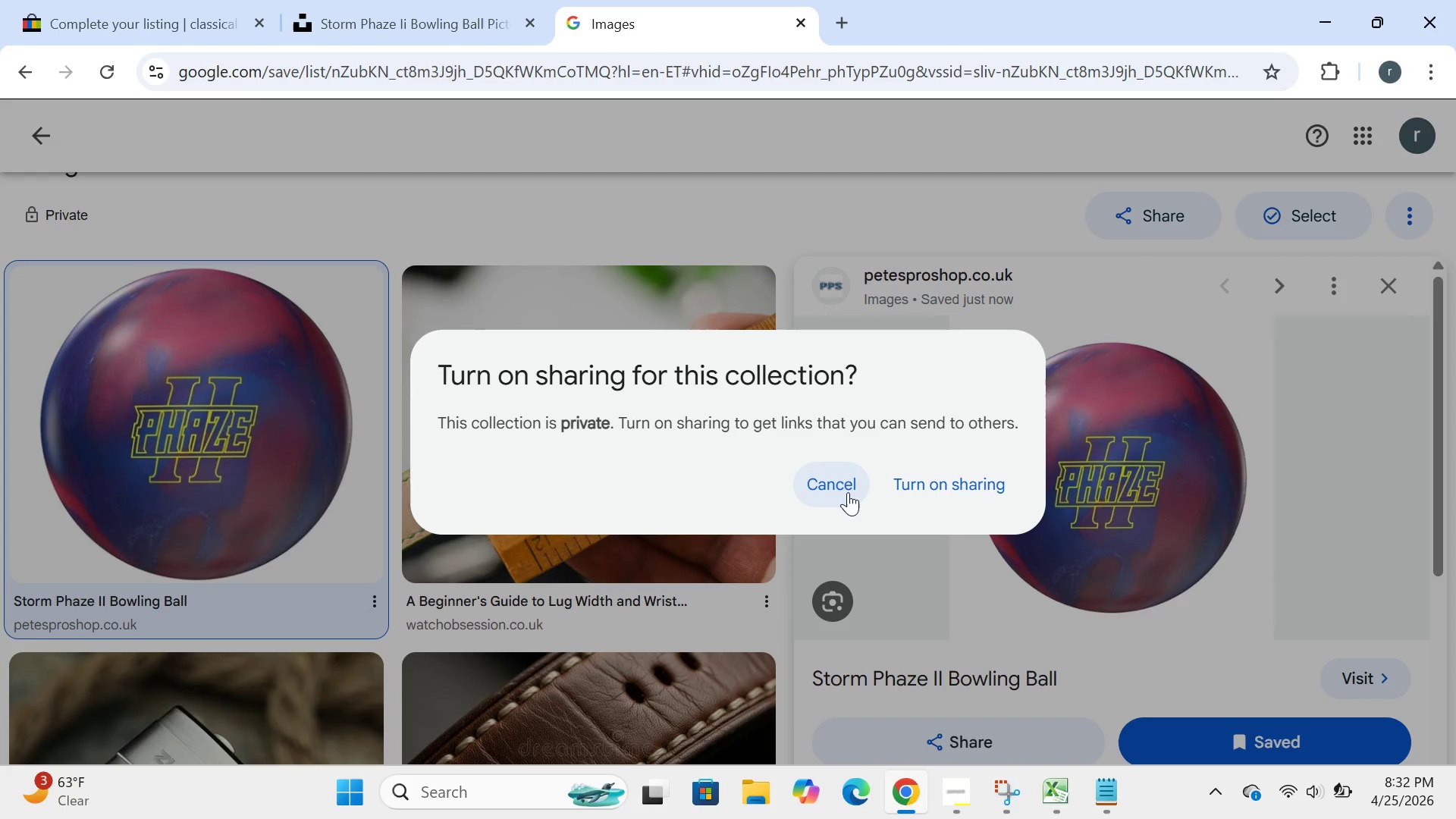 
left_click([848, 492])
 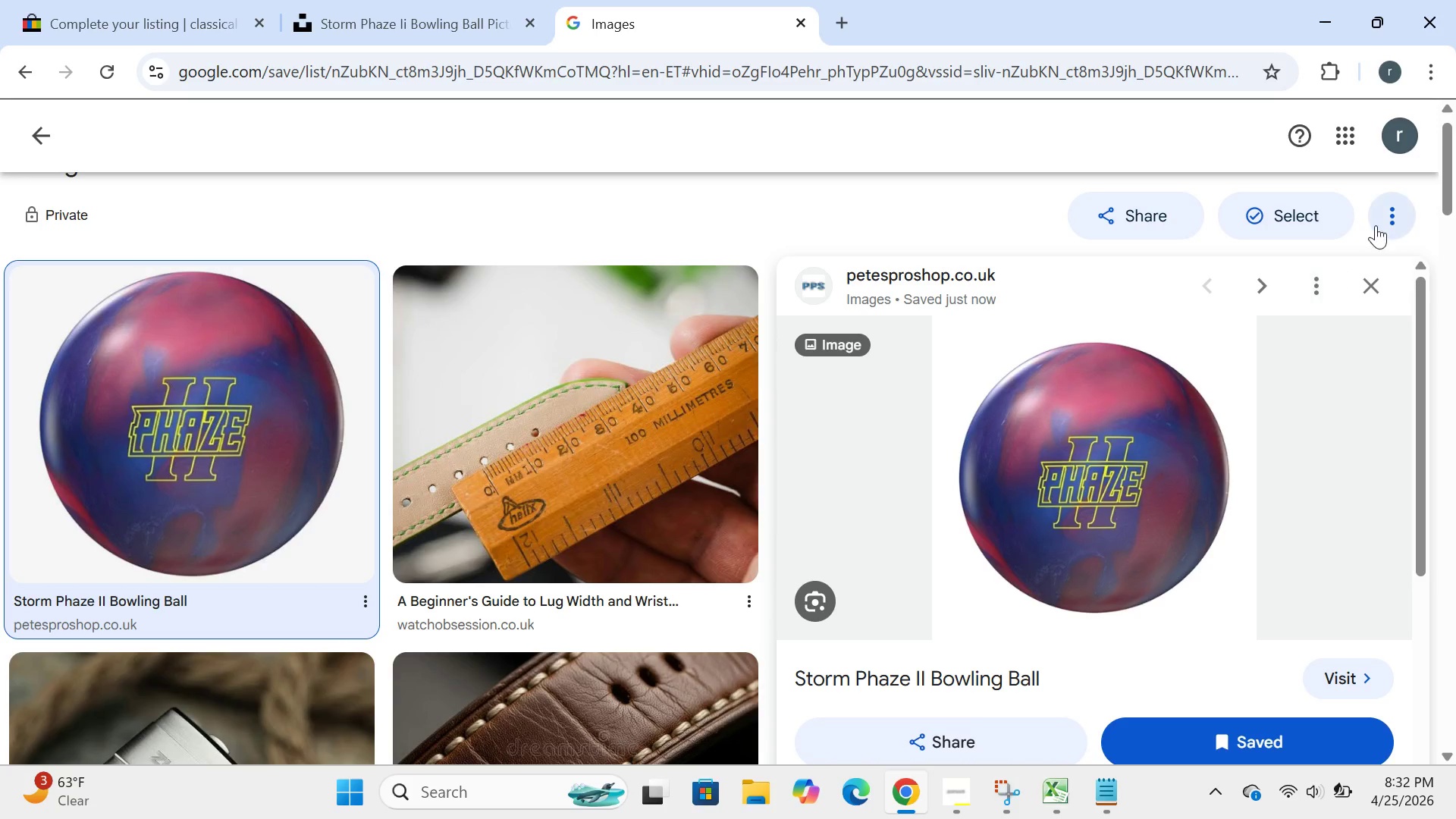 
left_click([1395, 226])
 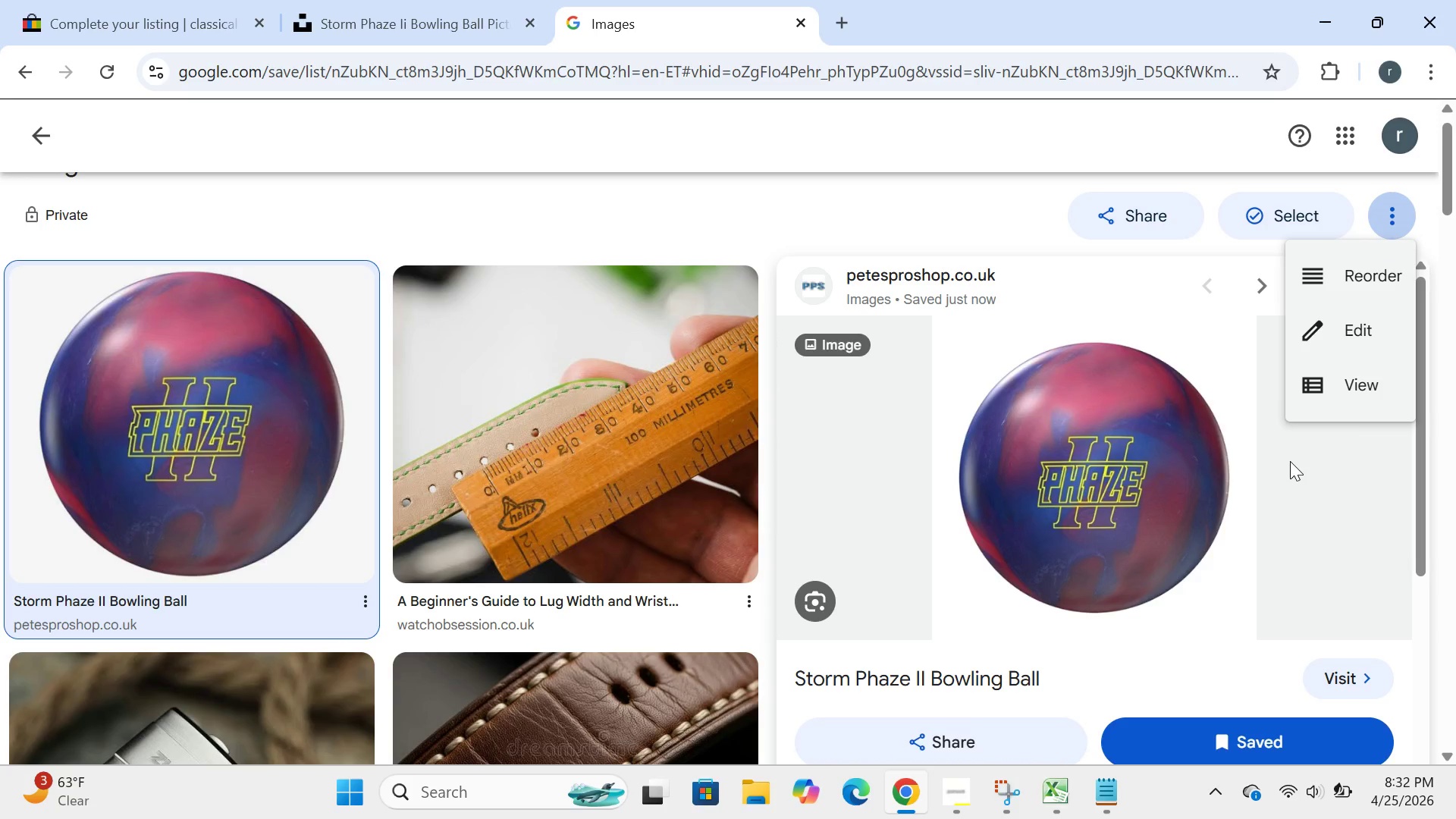 
left_click_drag(start_coordinate=[1289, 463], to_coordinate=[1310, 386])
 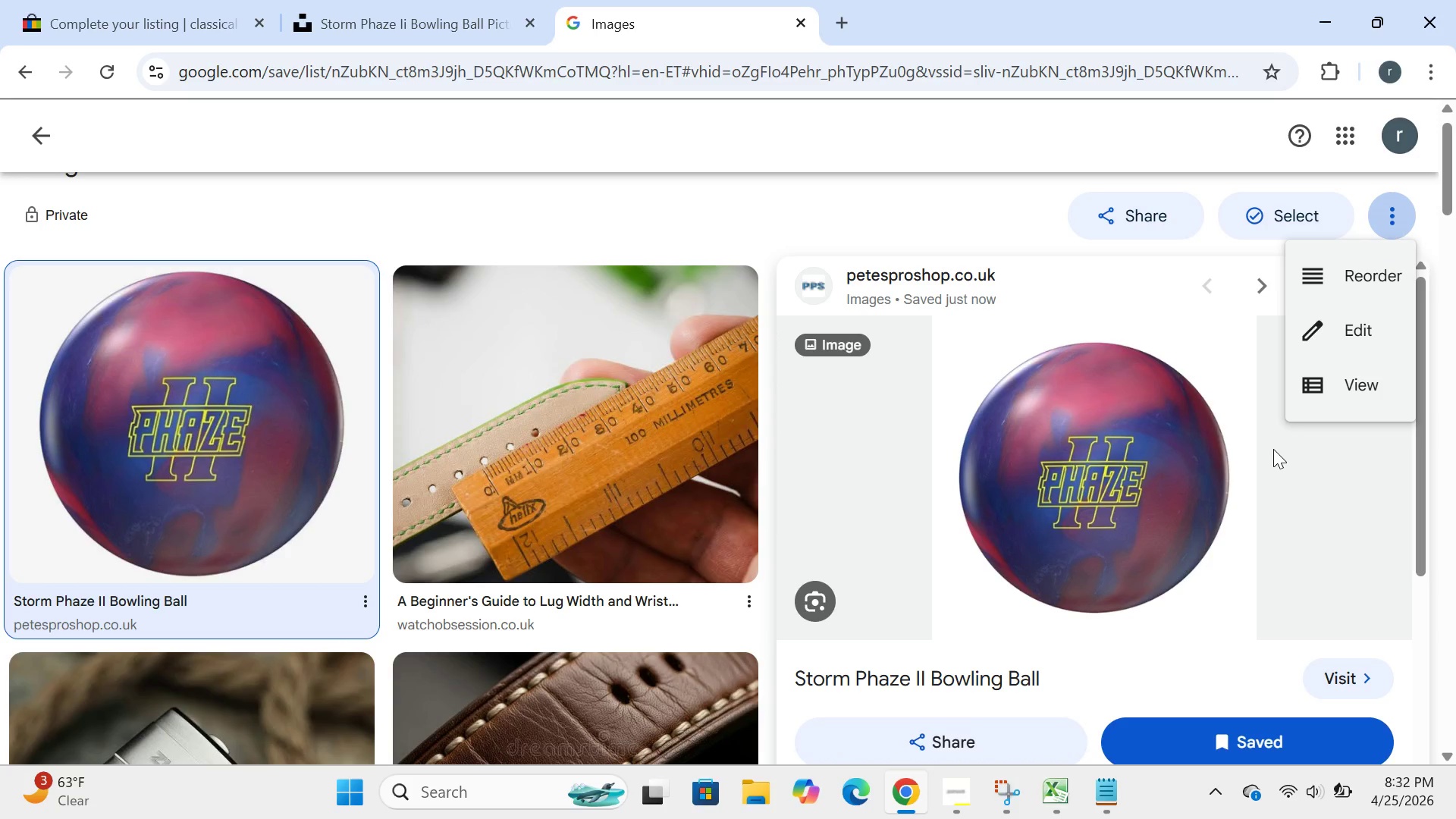 
left_click([1273, 449])
 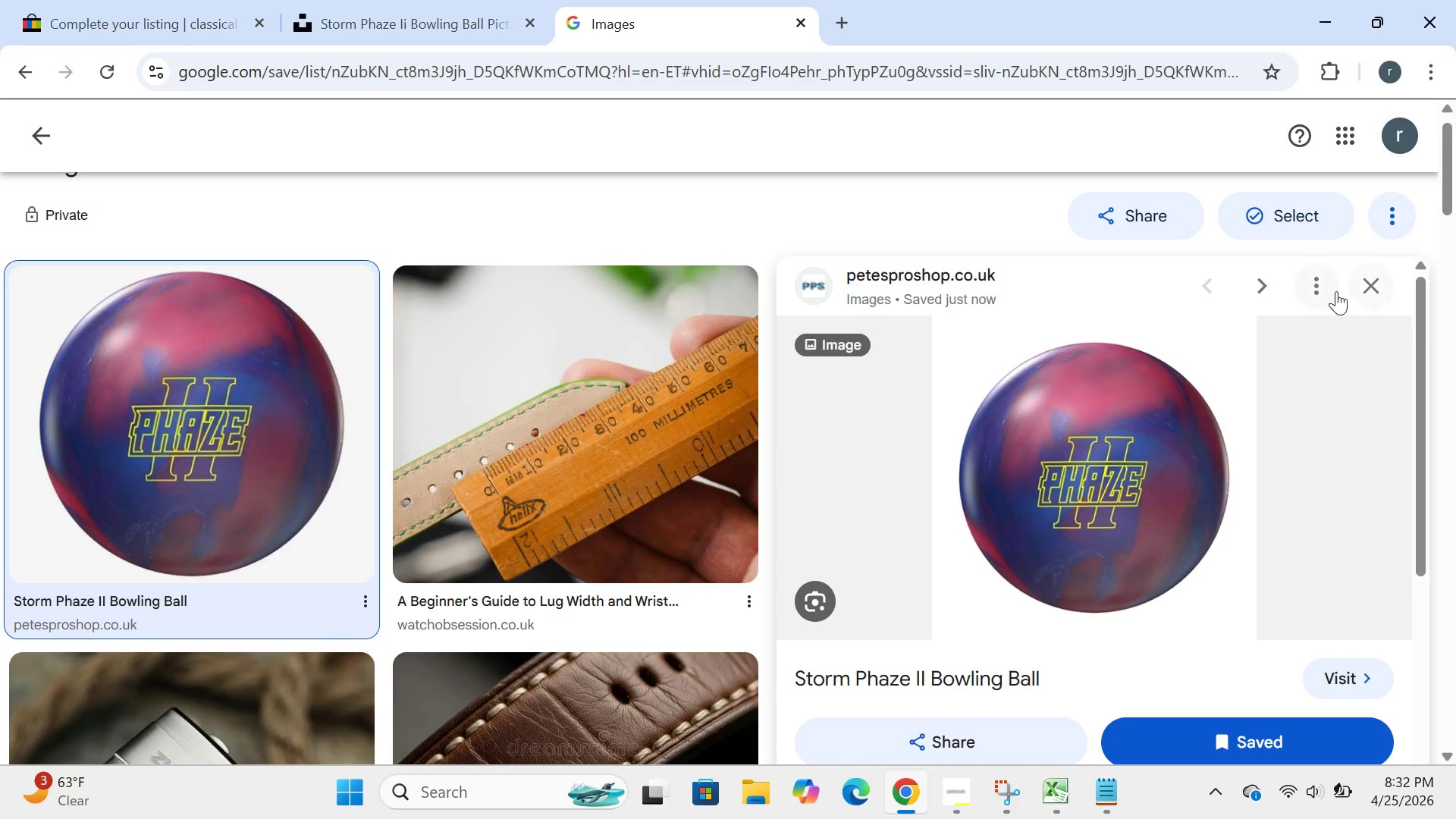 
left_click([1331, 291])
 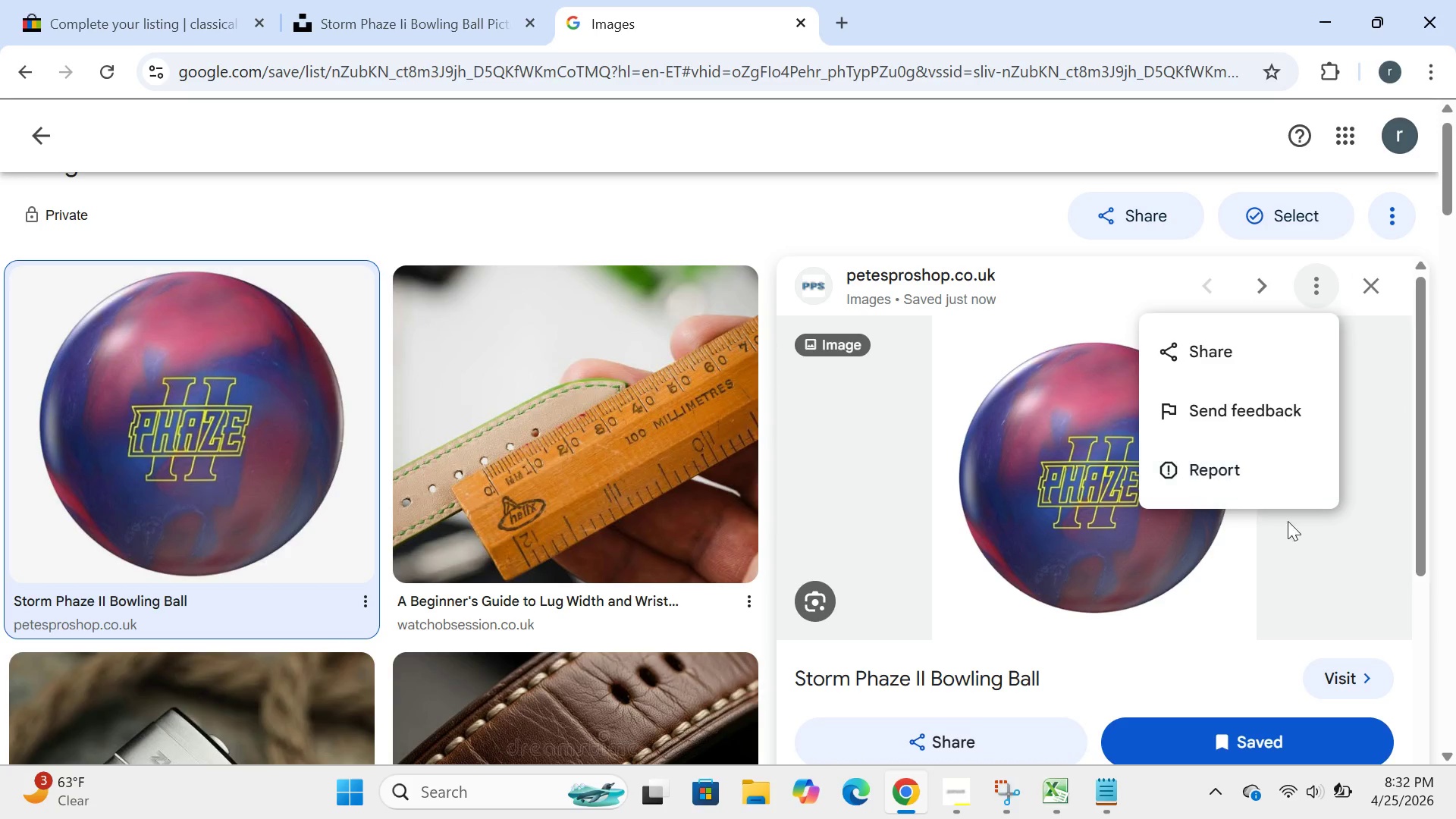 
left_click([1315, 544])
 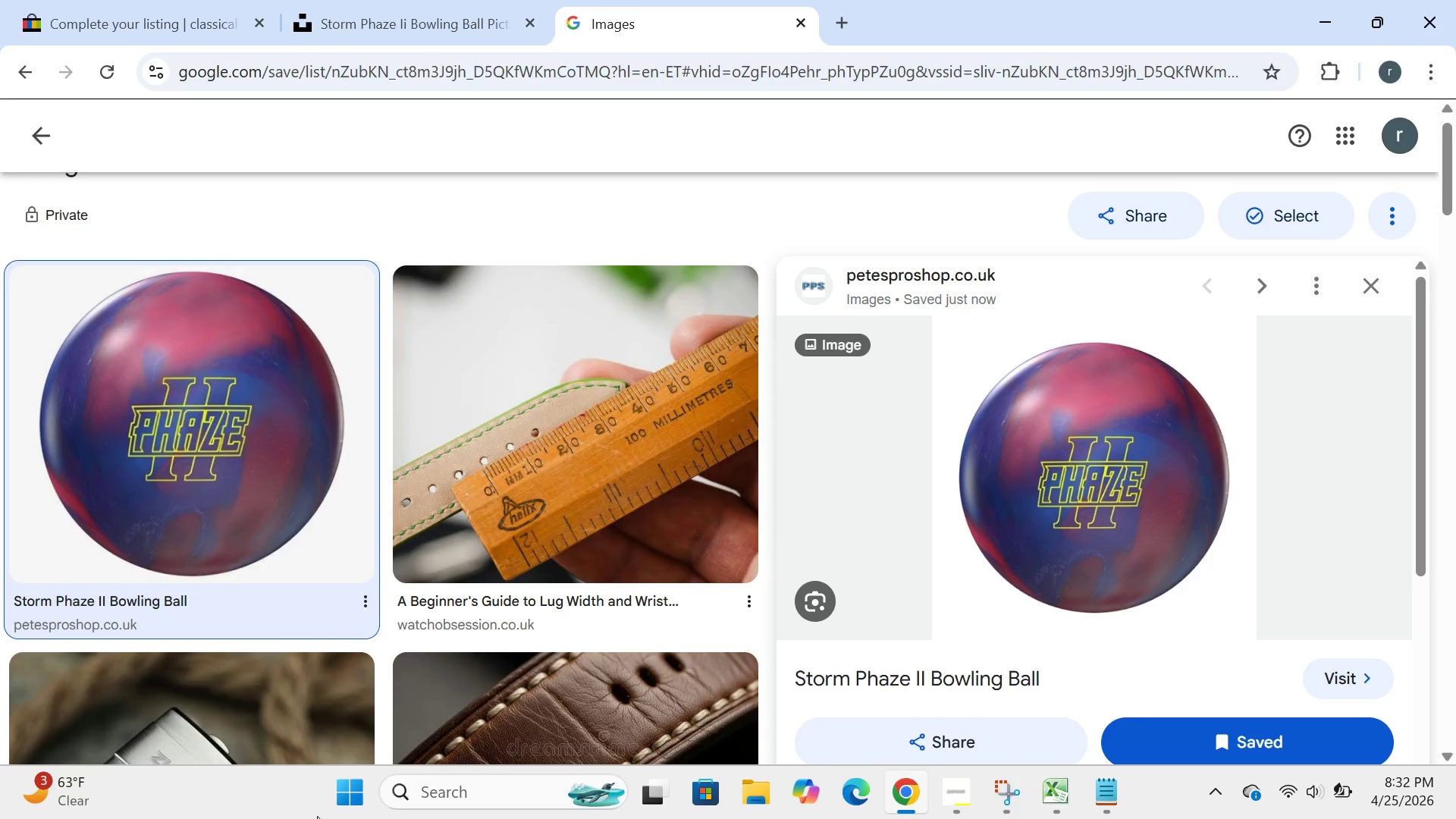 
left_click([353, 783])
 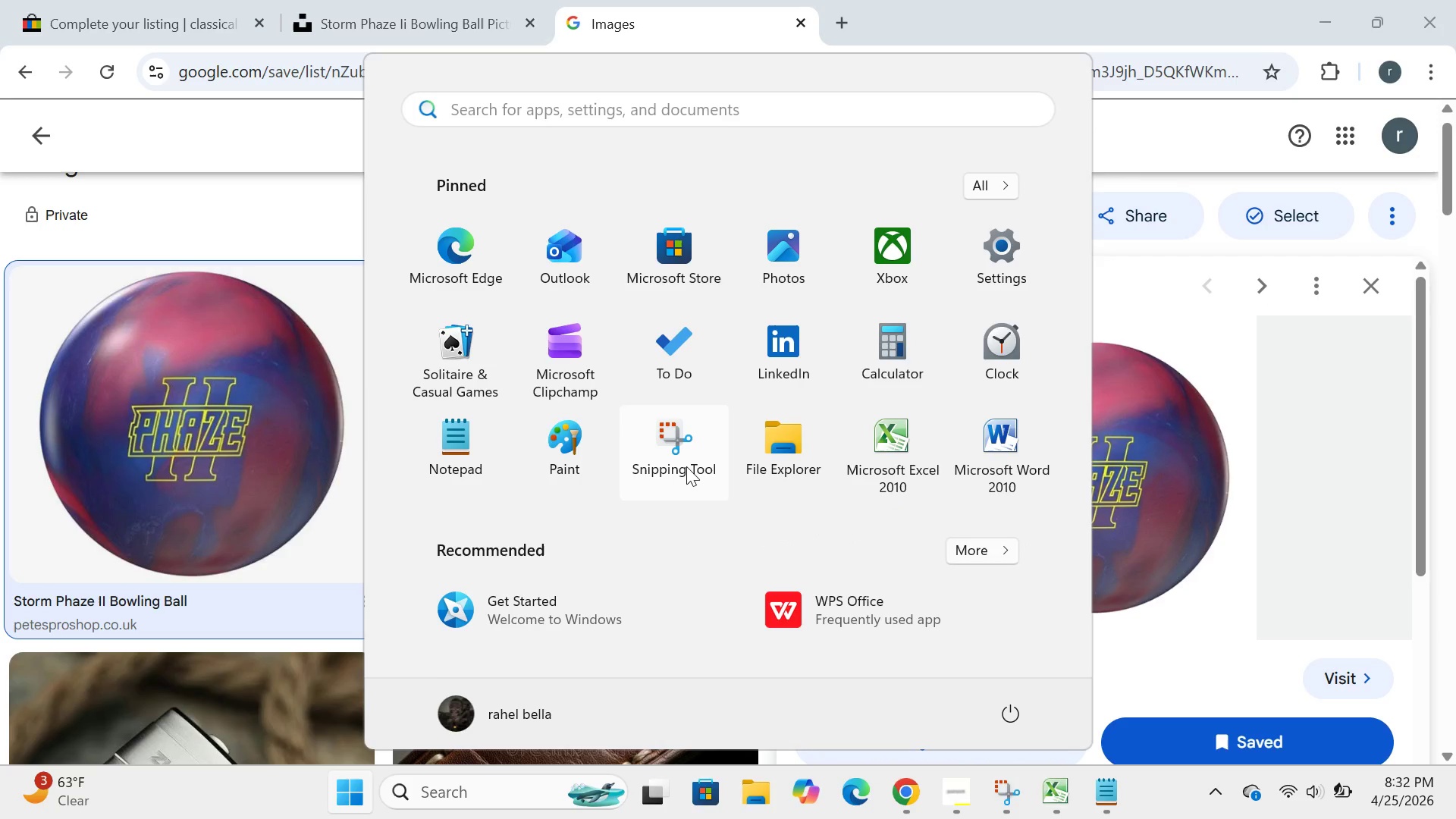 
left_click([686, 466])
 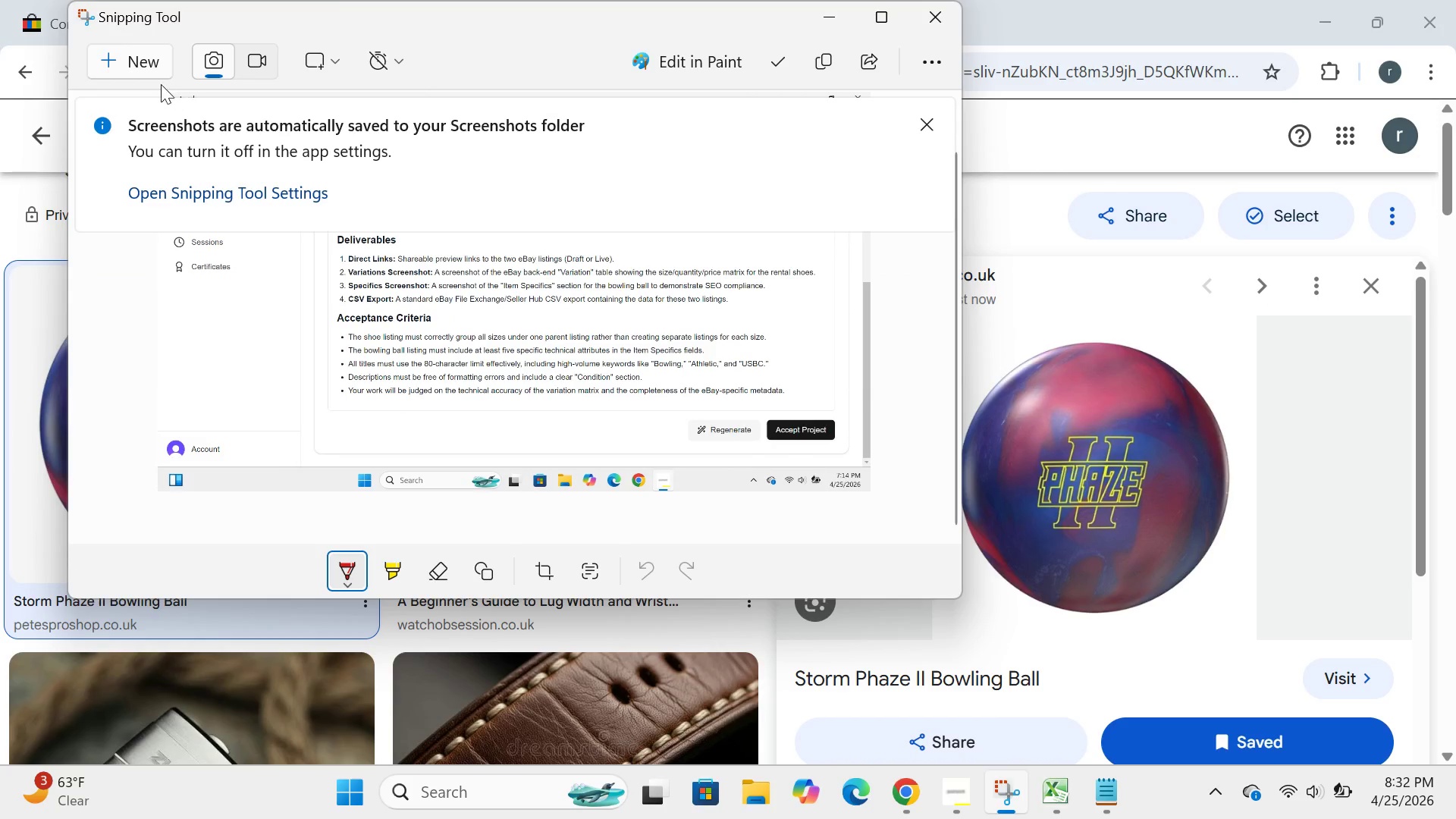 
left_click([152, 73])
 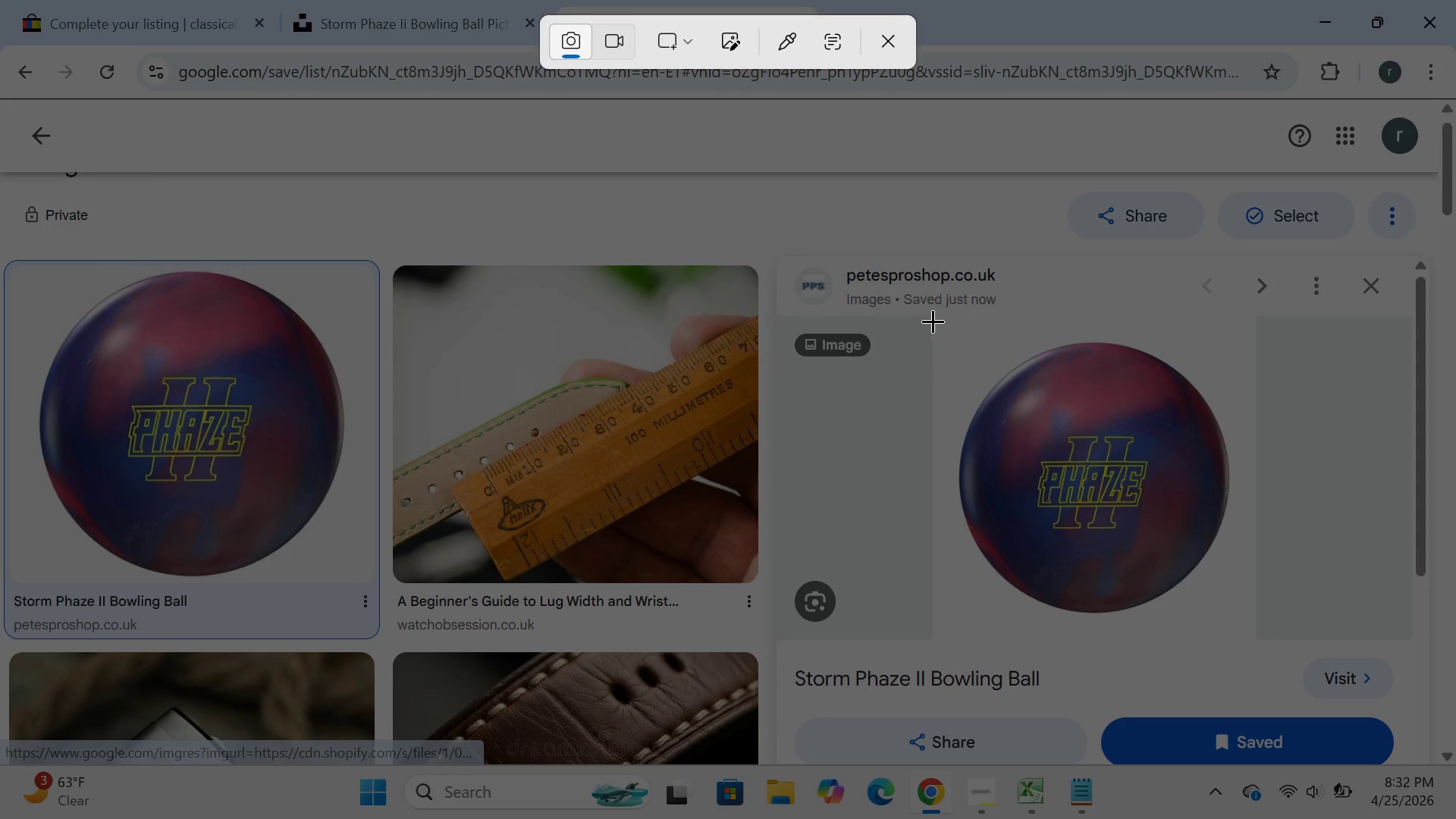 
left_click_drag(start_coordinate=[933, 313], to_coordinate=[1256, 634])
 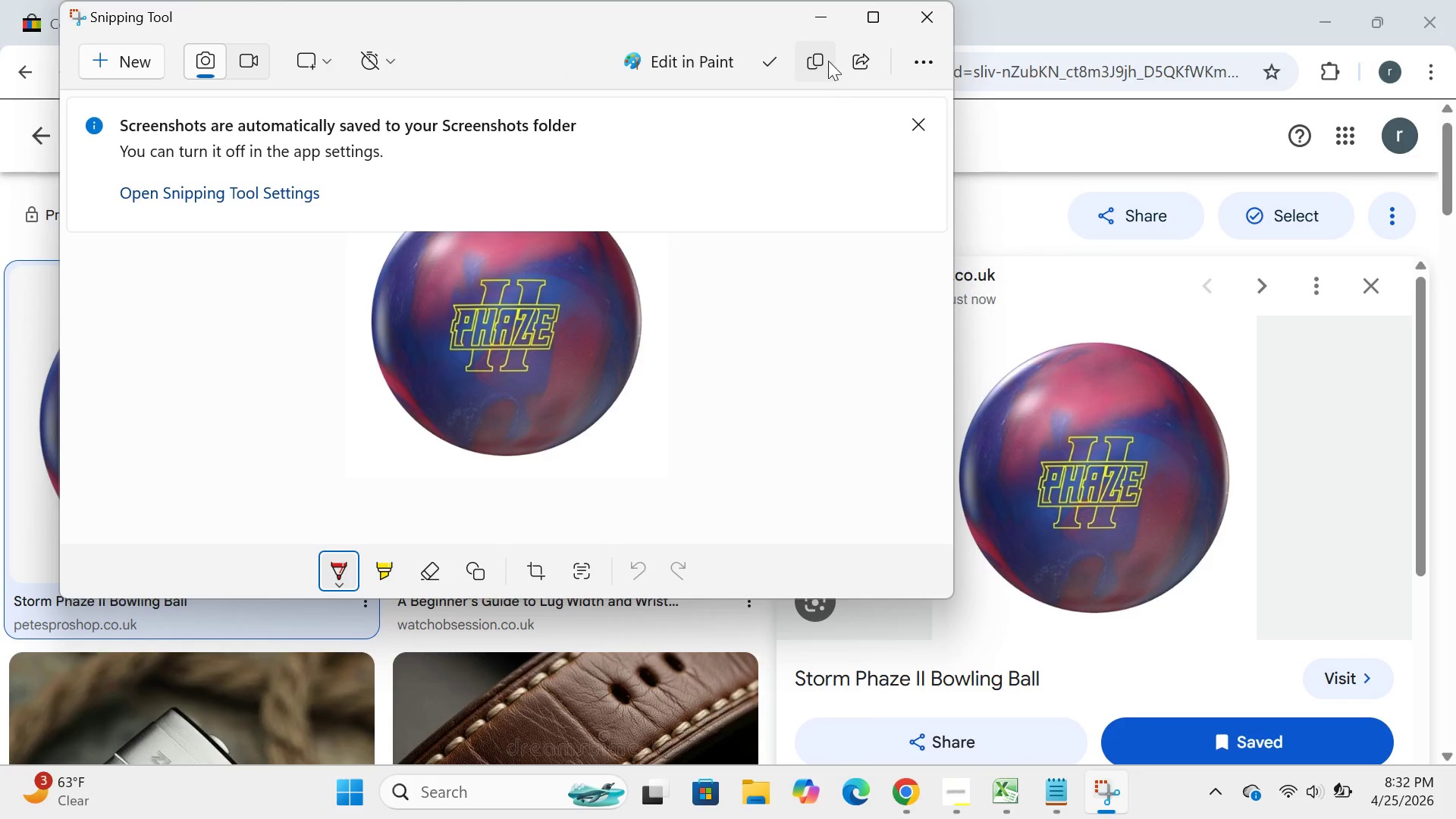 
left_click([822, 21])
 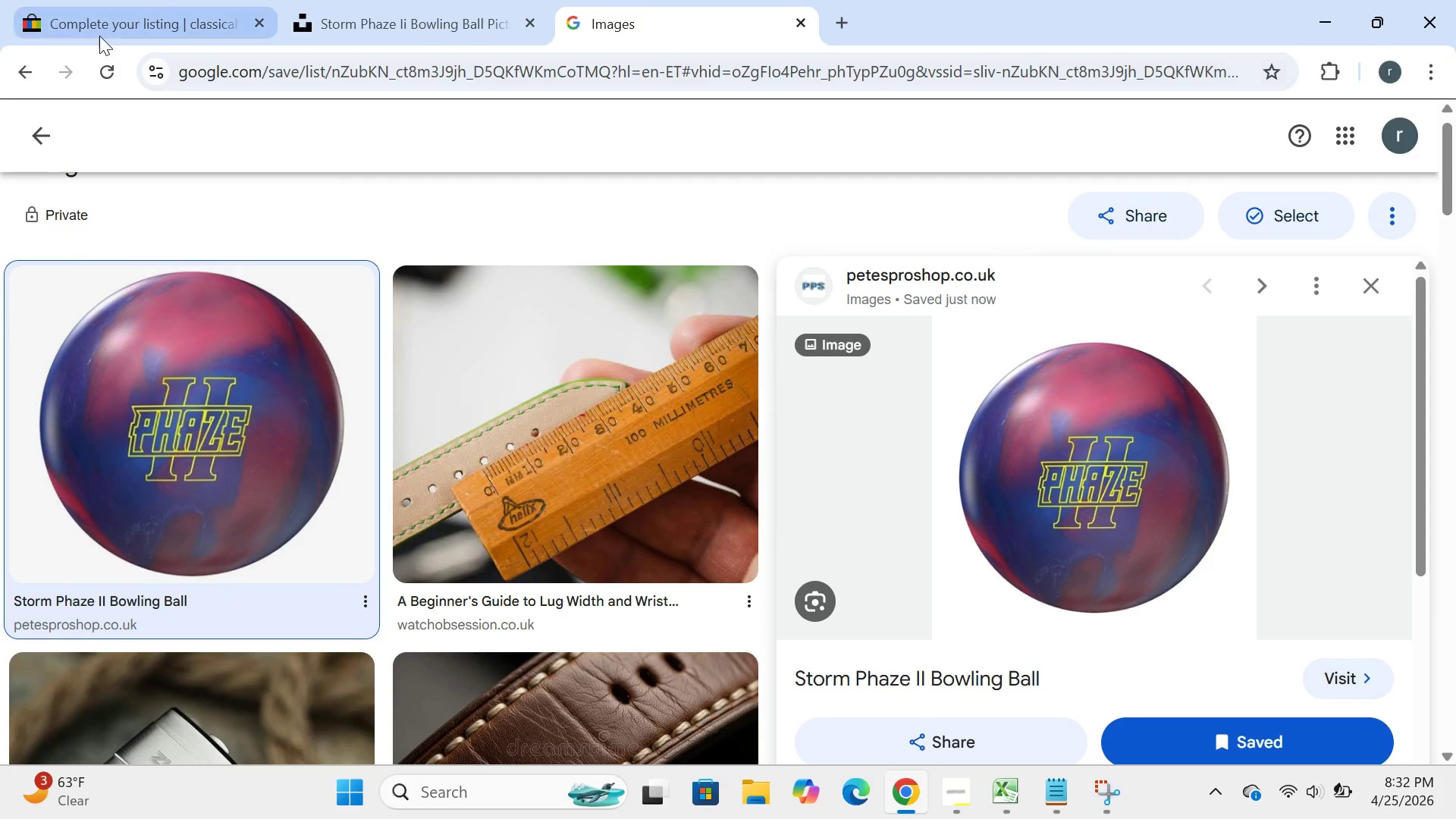 
left_click([99, 33])
 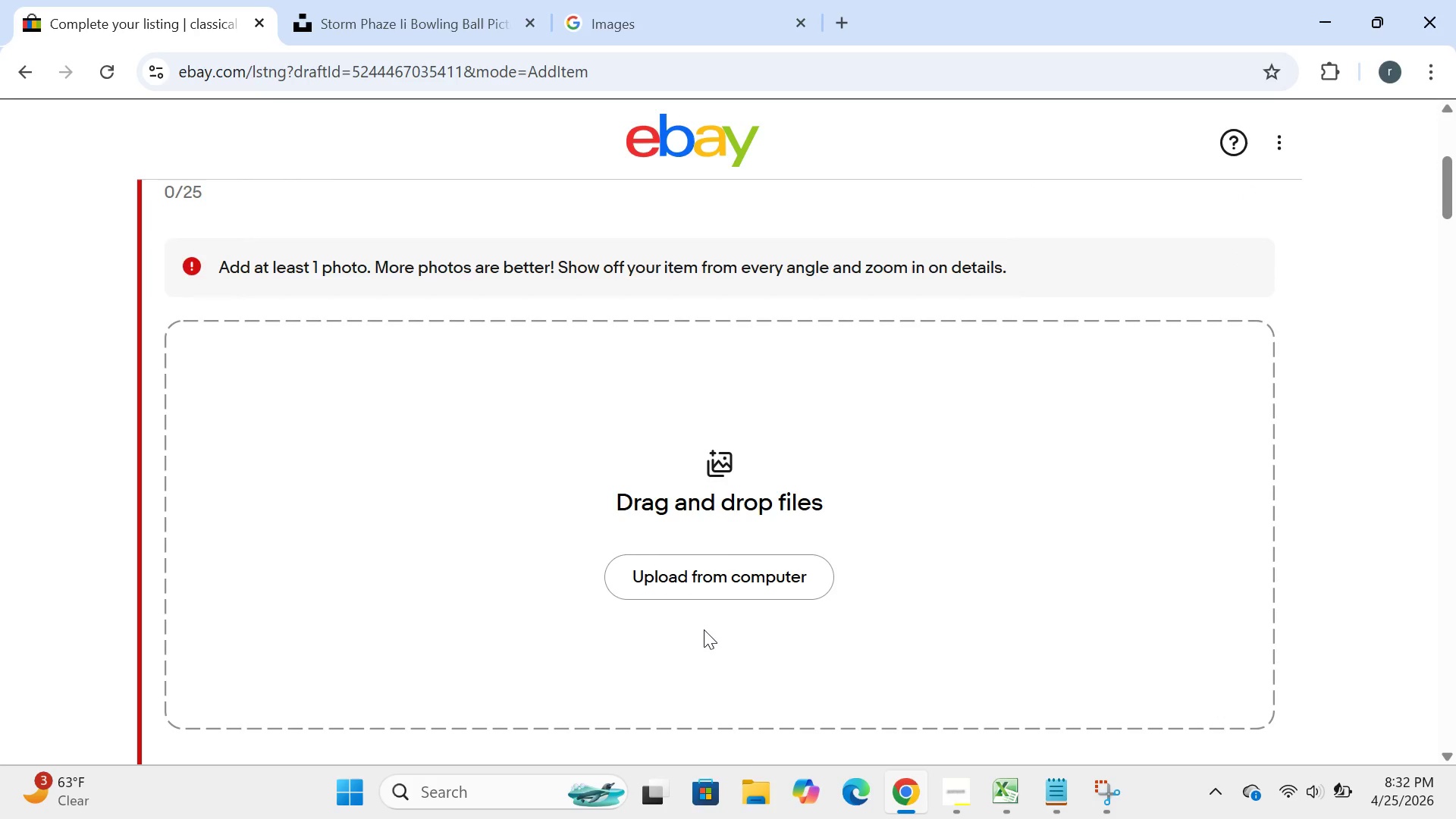 
double_click([717, 601])
 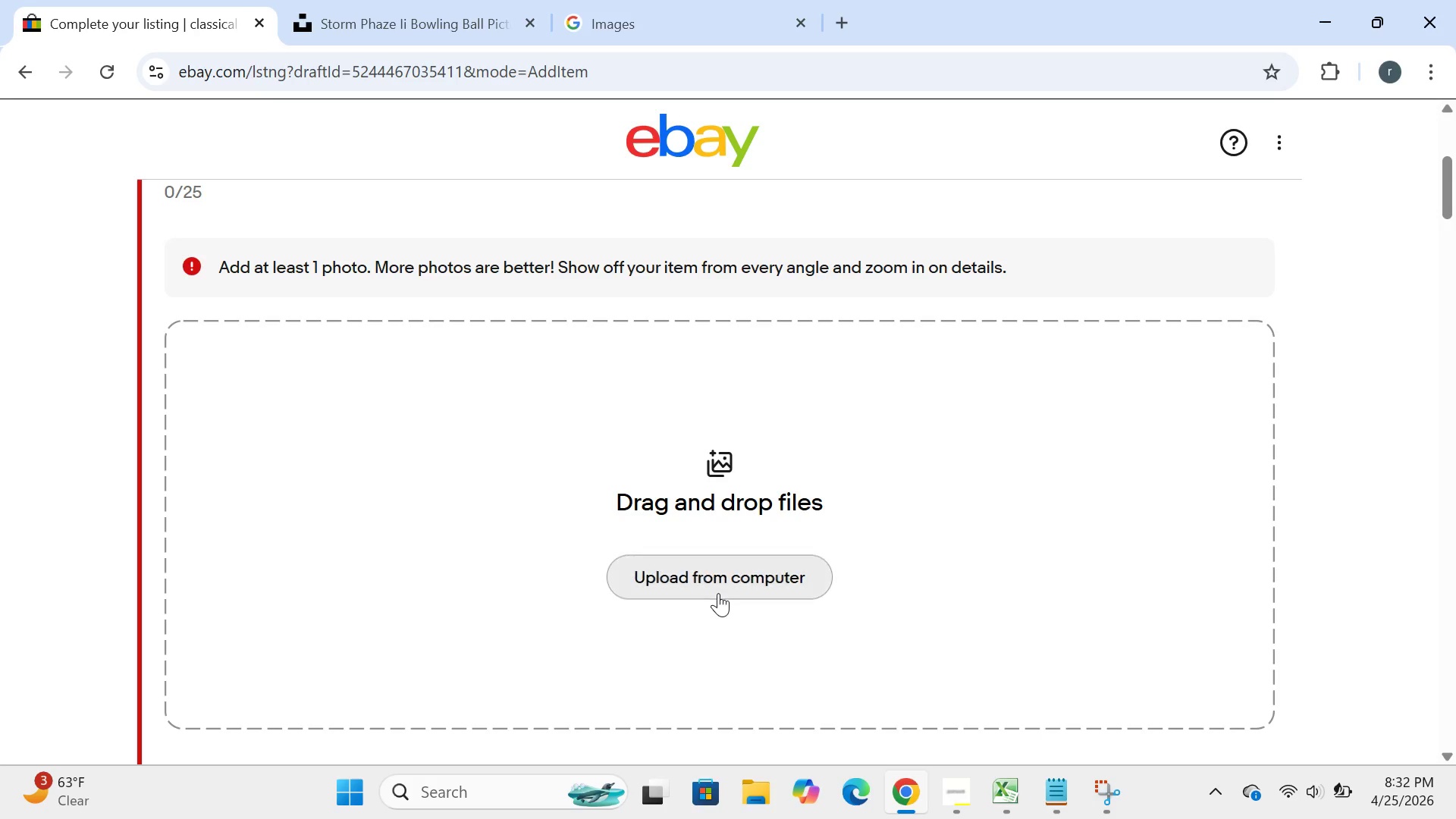 
left_click([718, 593])
 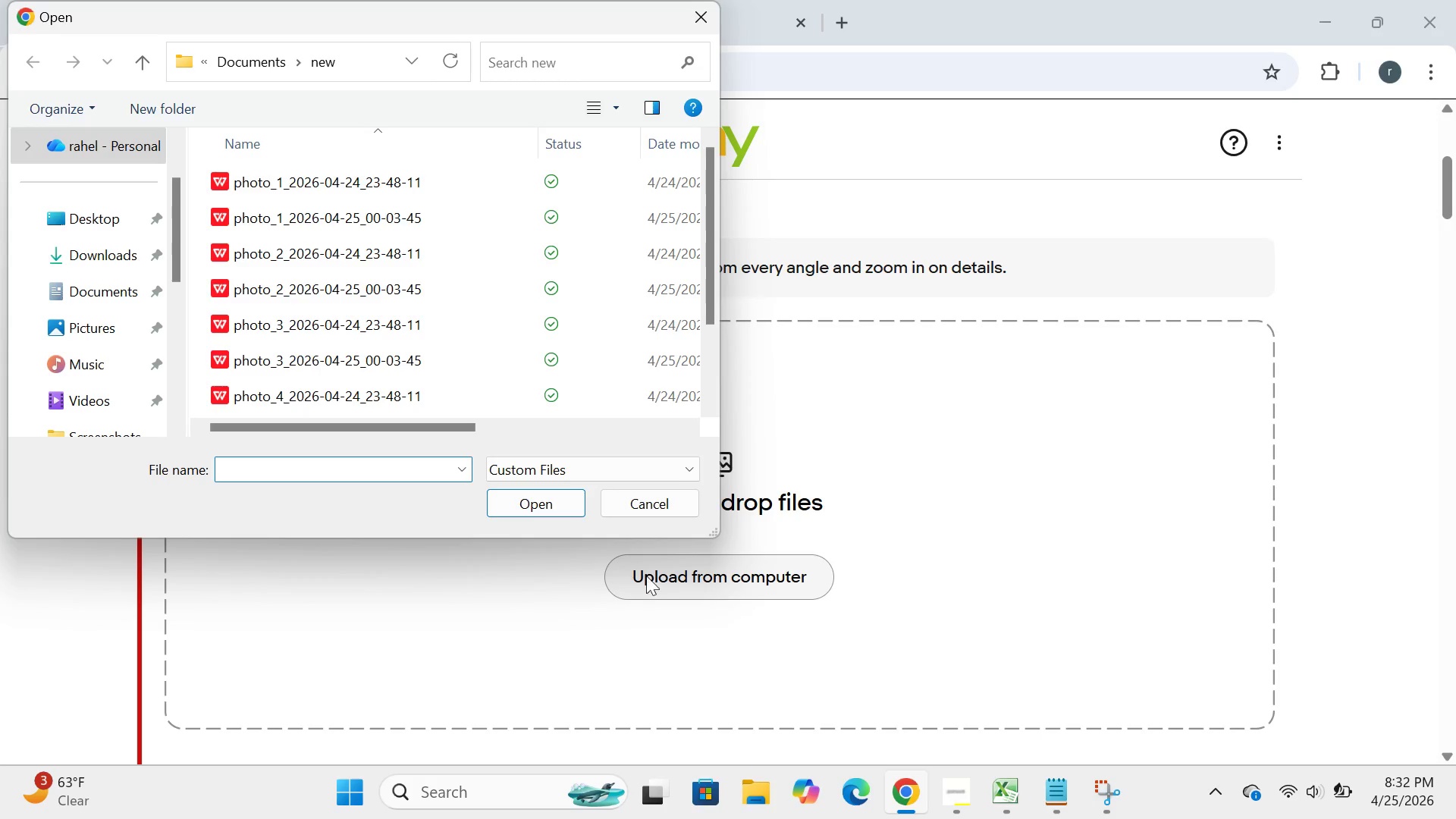 
scroll: coordinate [87, 340], scroll_direction: down, amount: 1.0
 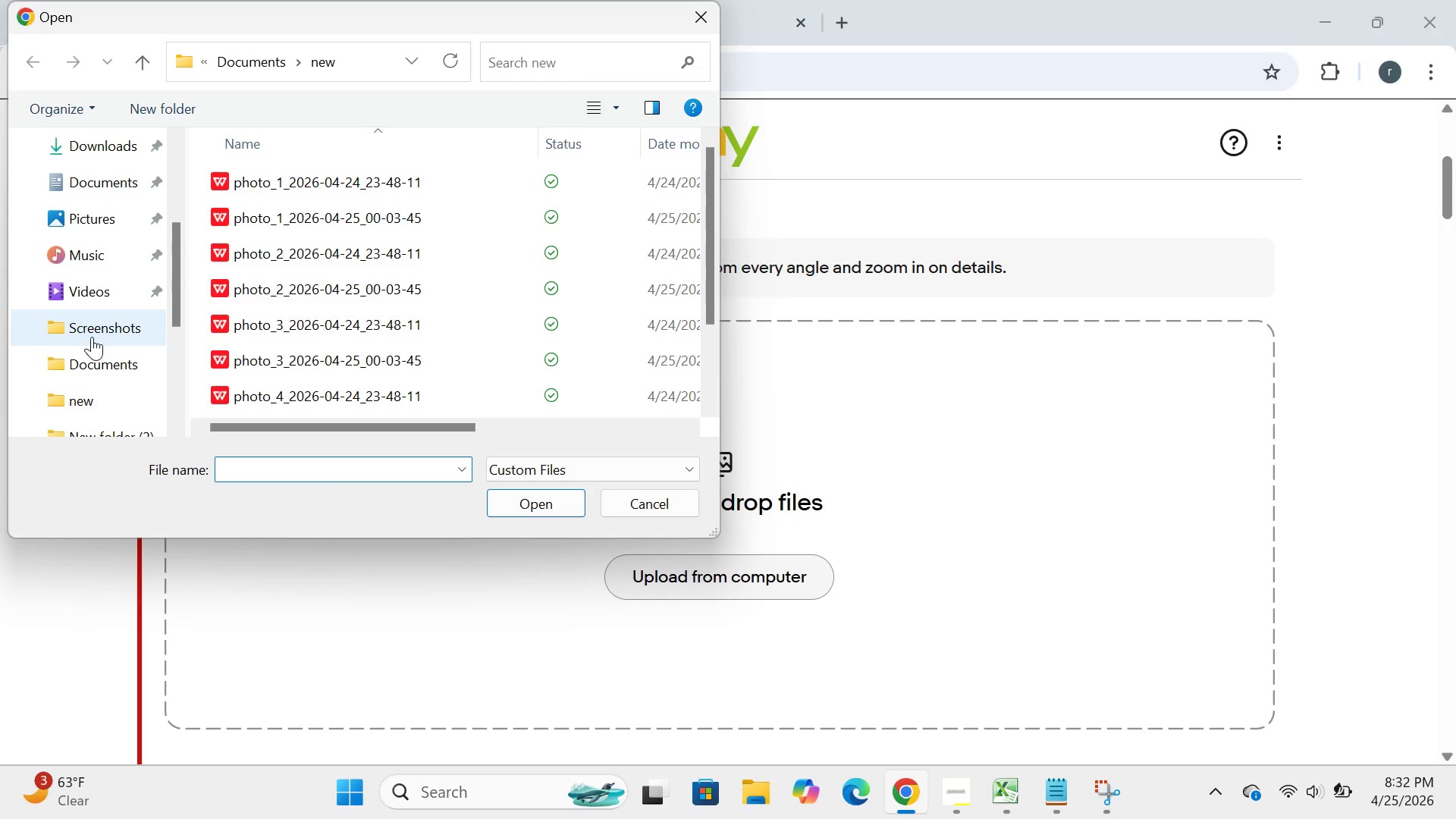 
left_click([92, 337])
 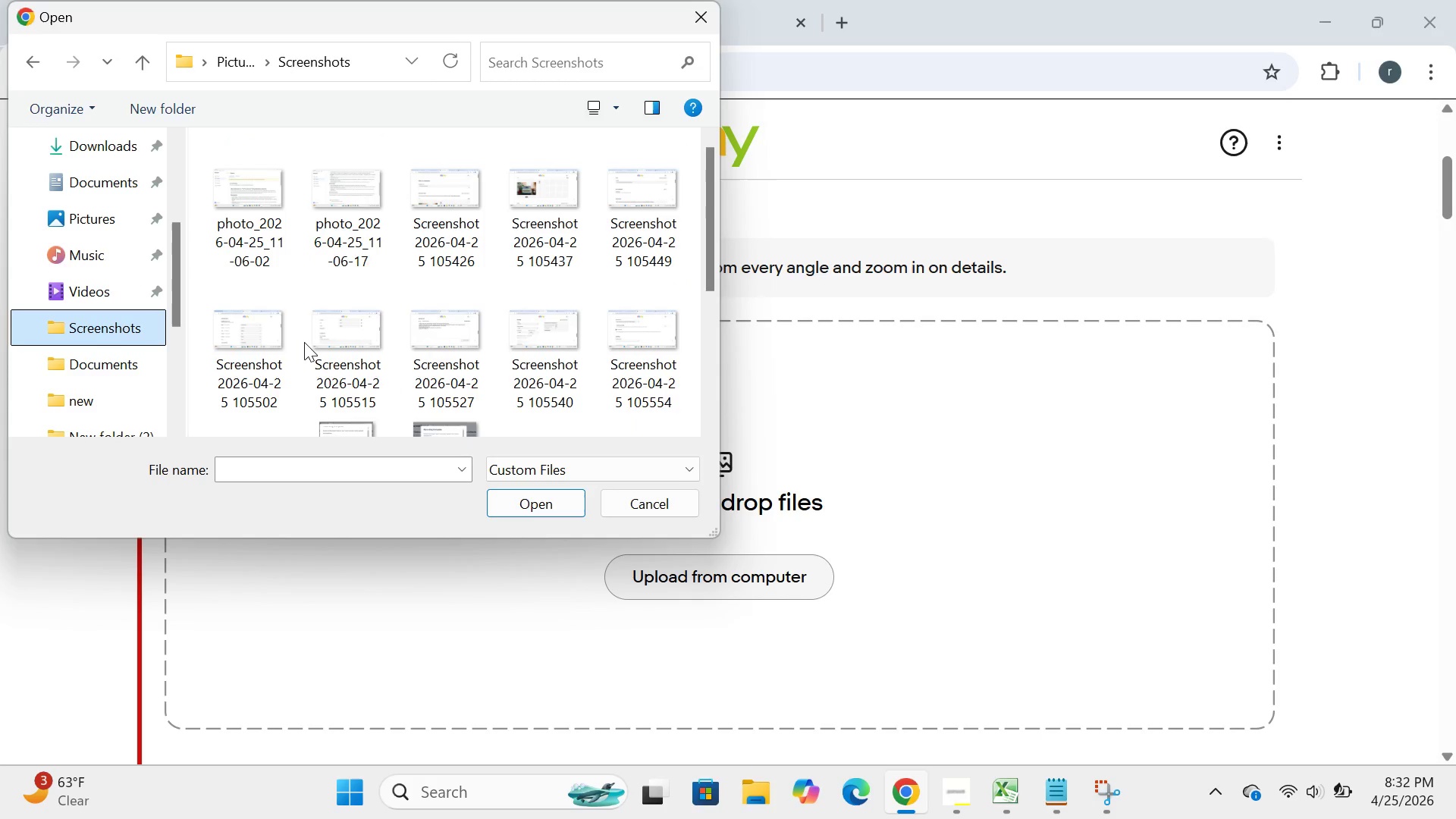 
scroll: coordinate [304, 342], scroll_direction: down, amount: 23.0
 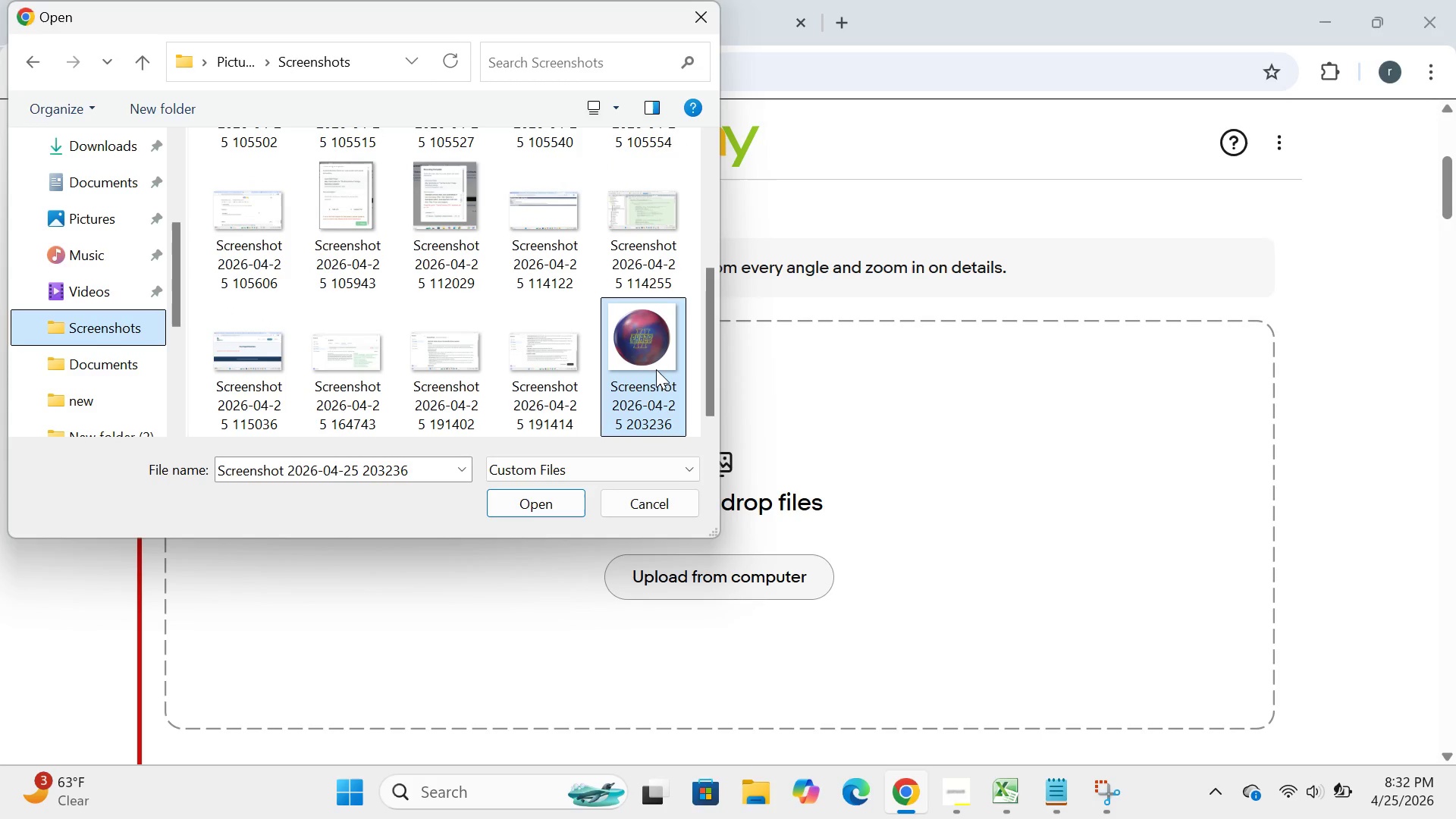 
left_click([656, 369])
 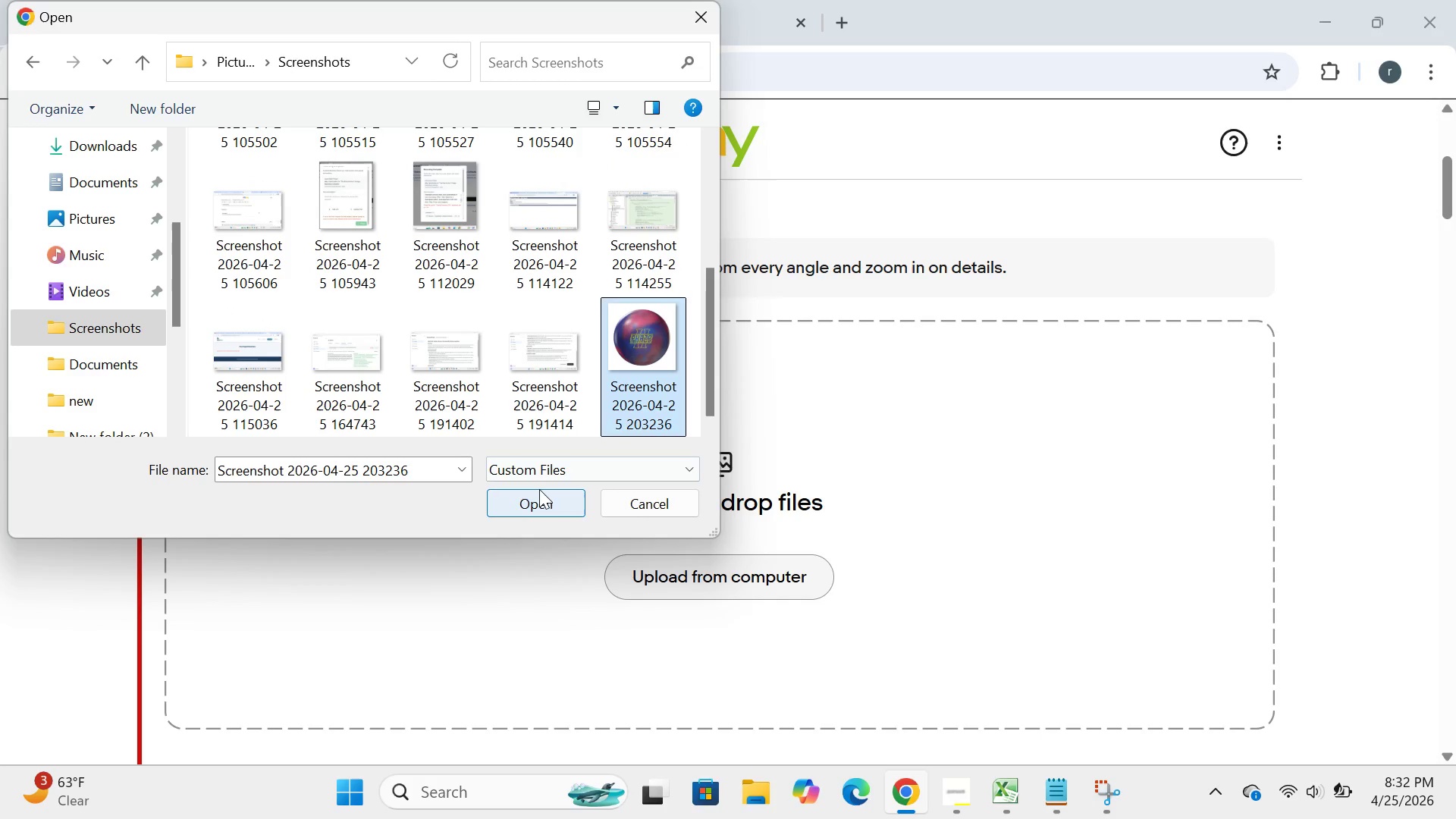 
left_click([539, 489])
 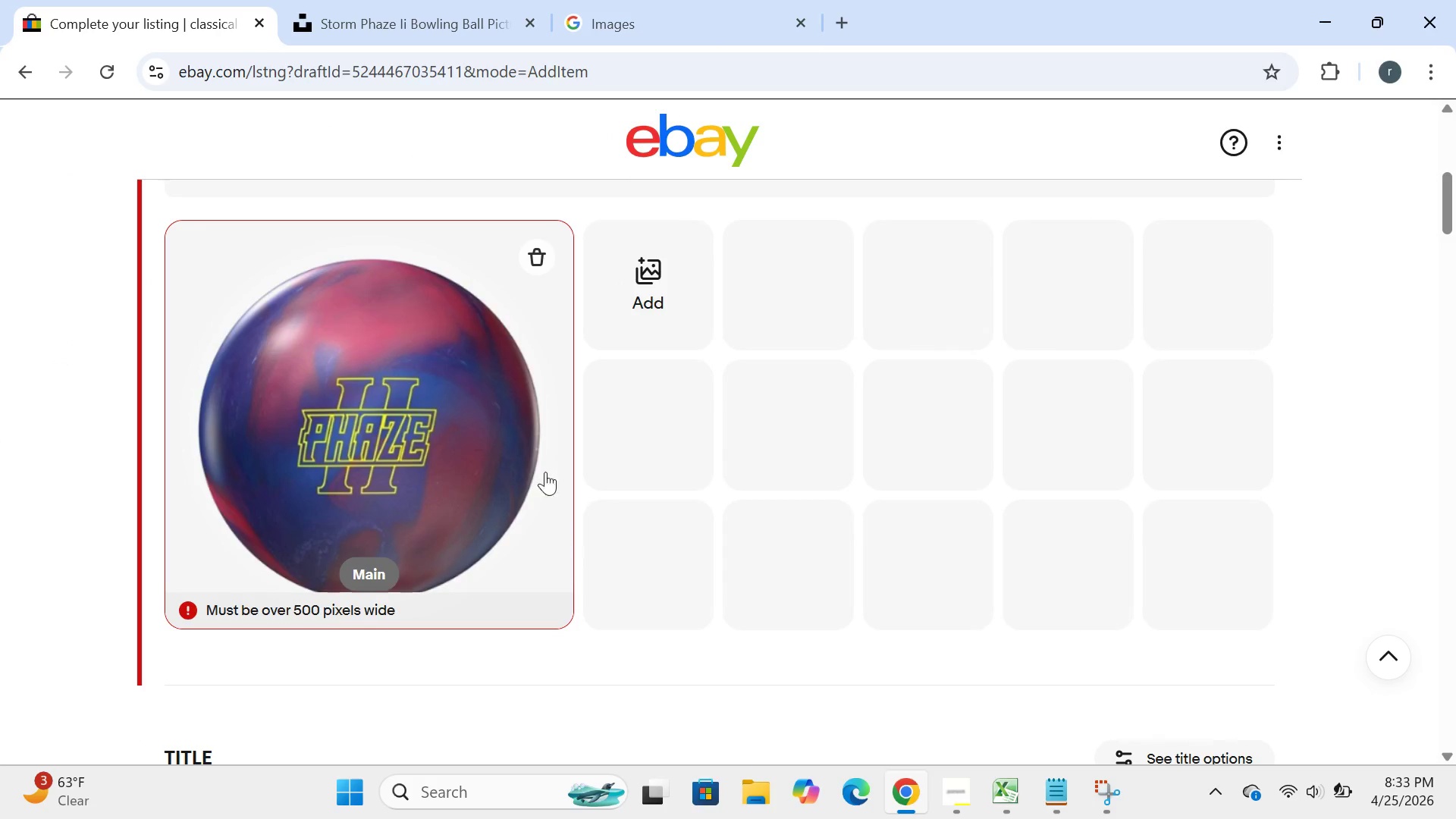 
wait(13.09)
 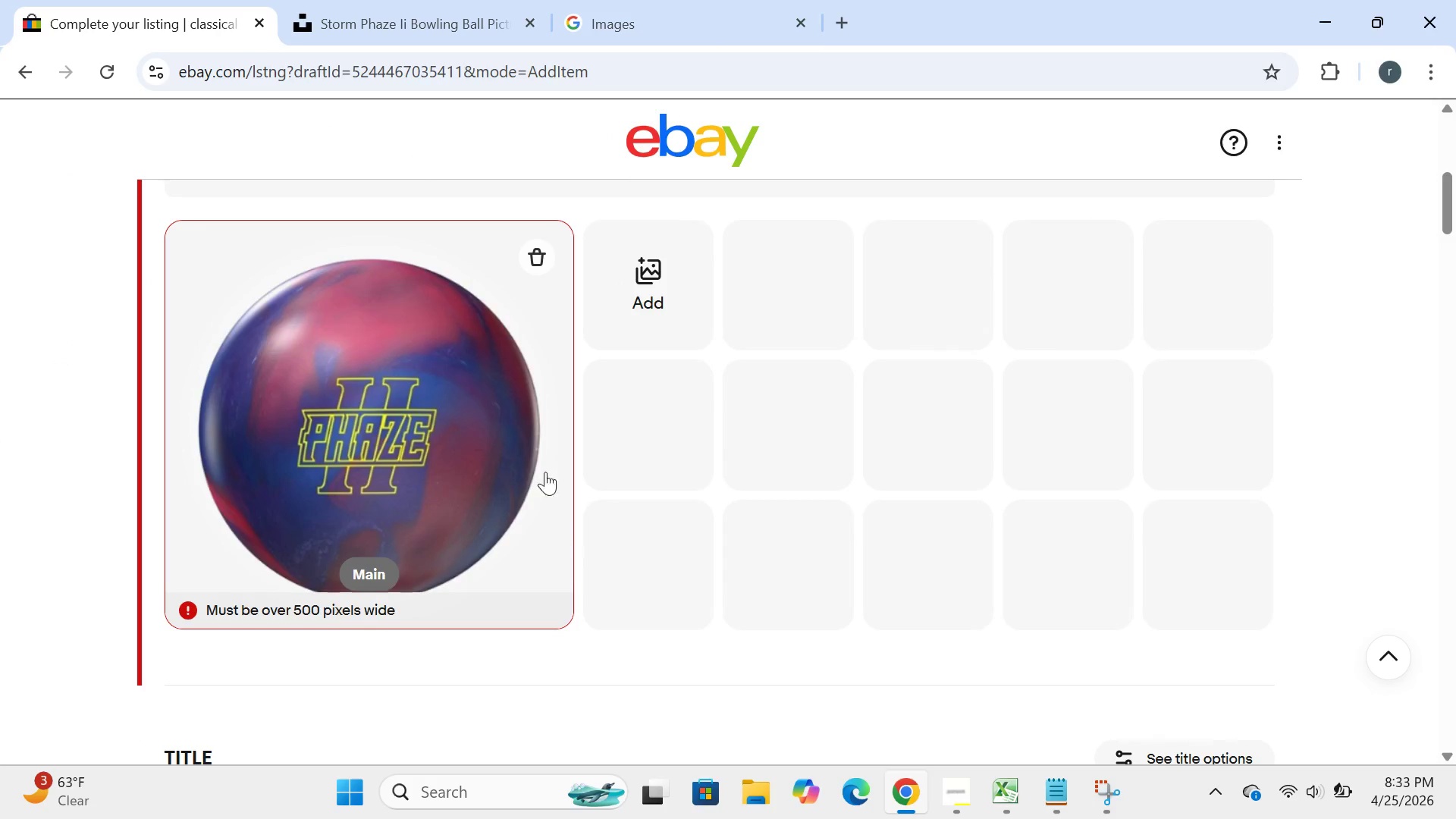 
left_click([539, 267])
 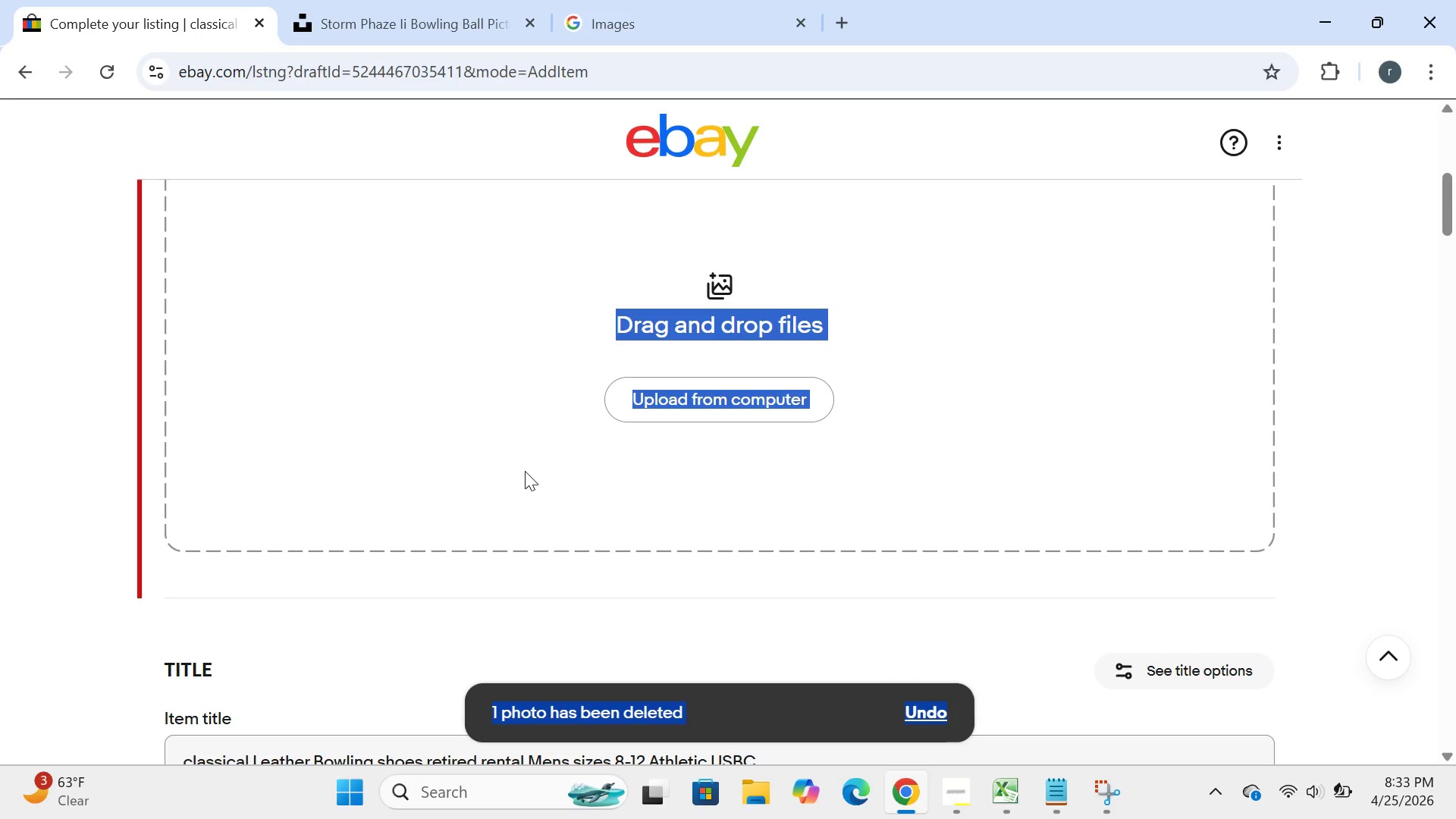 
left_click([525, 471])
 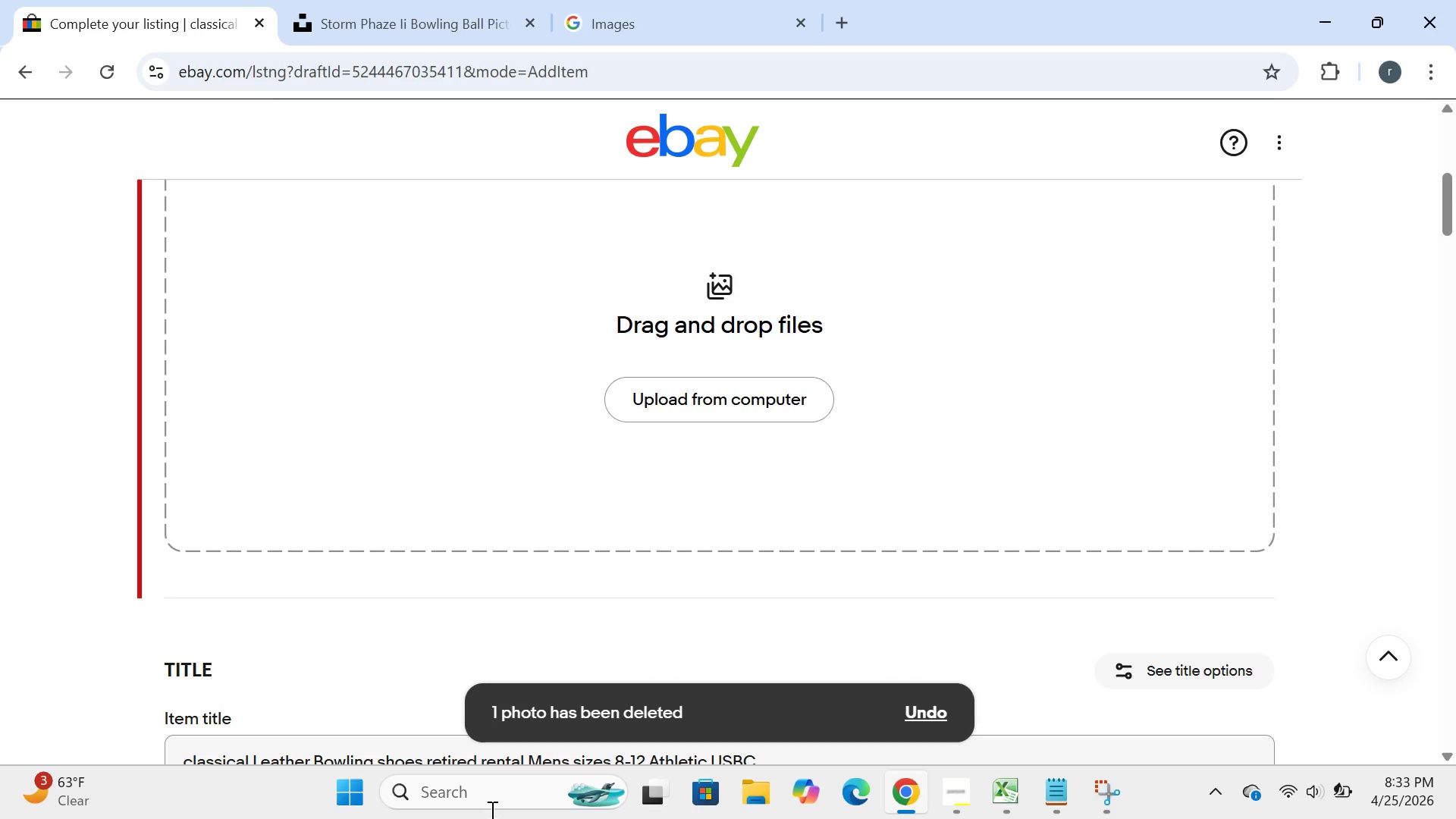 
left_click([476, 805])
 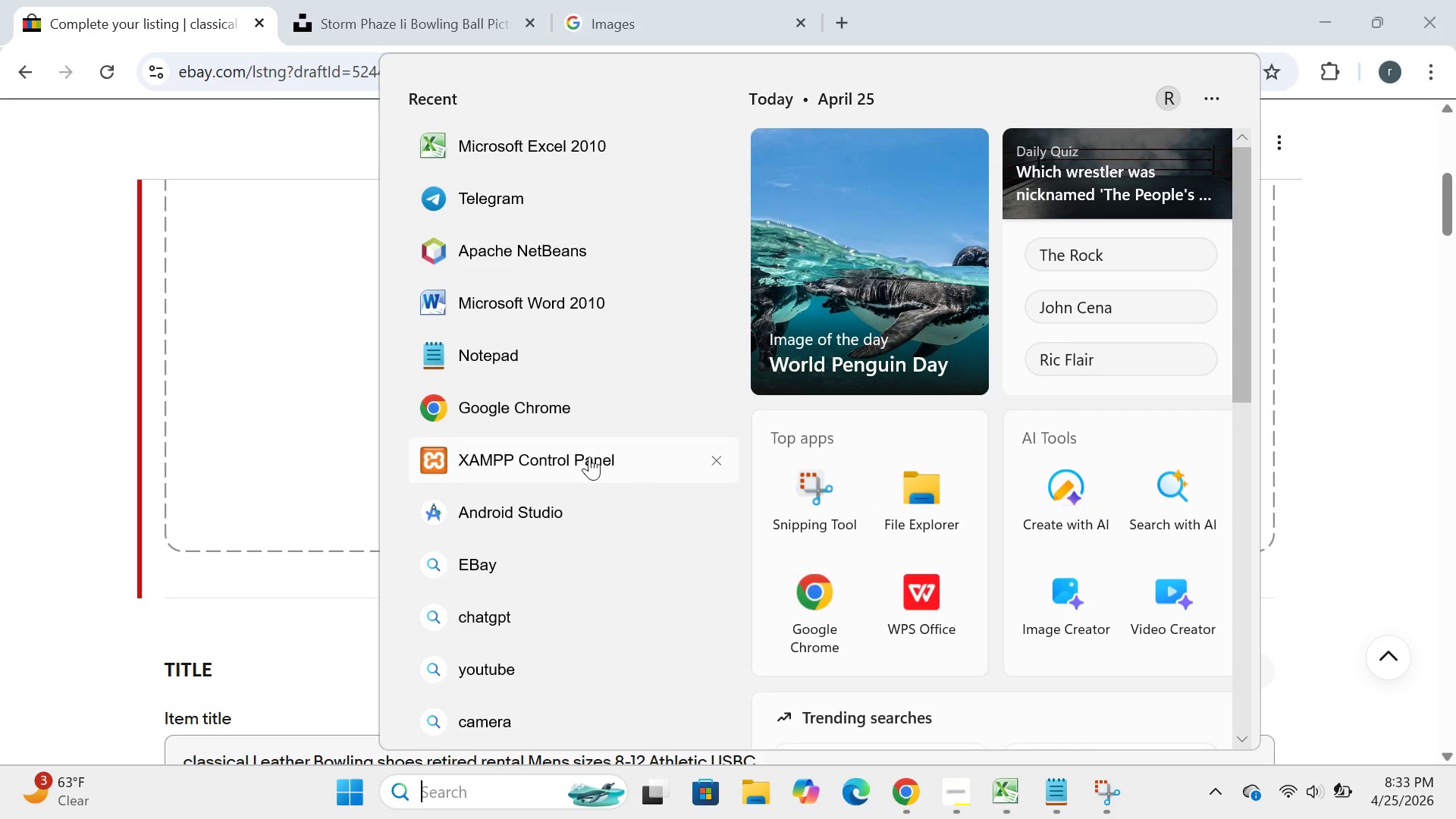 
key(C)
 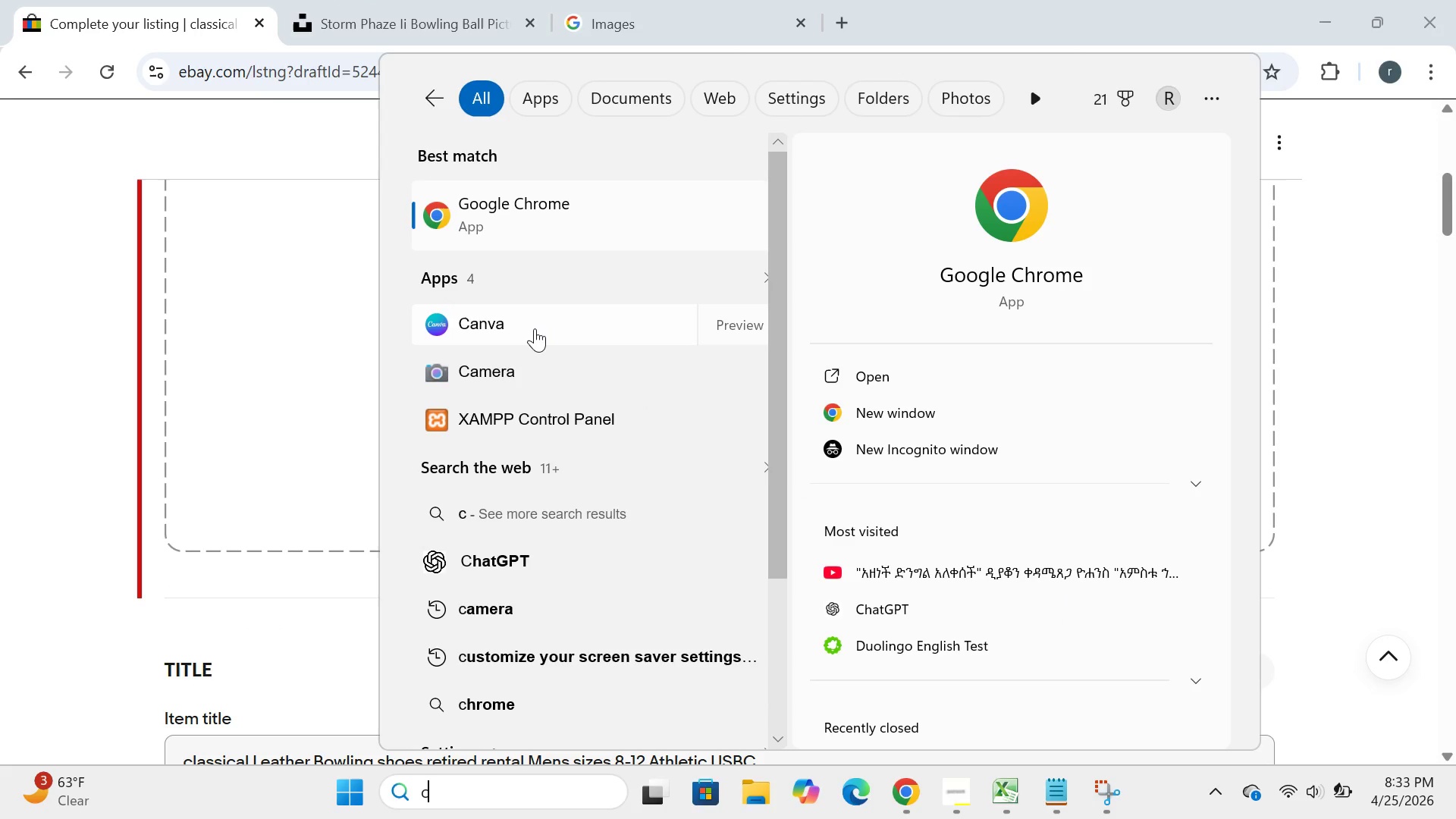 
double_click([535, 328])
 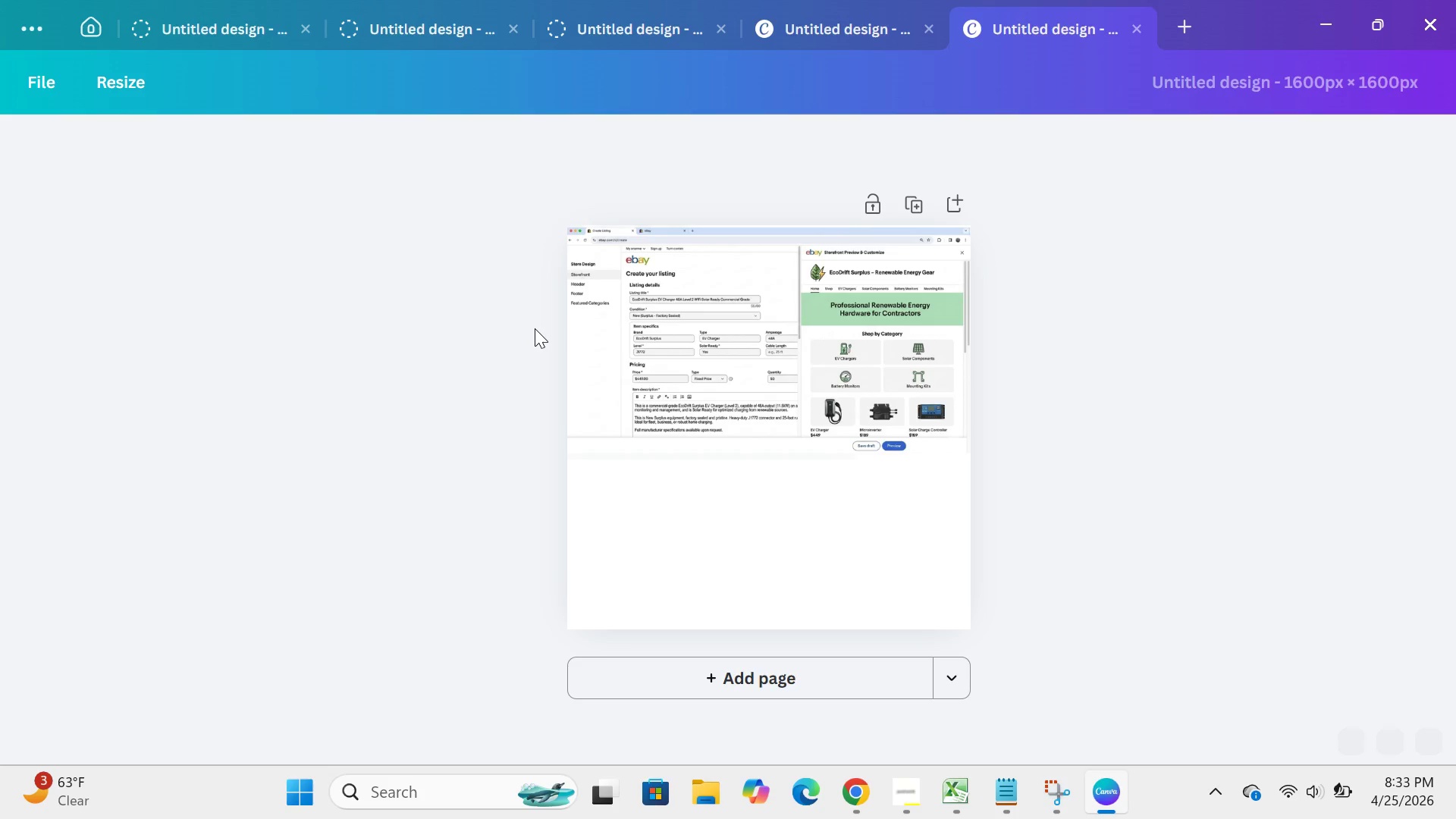 
wait(43.38)
 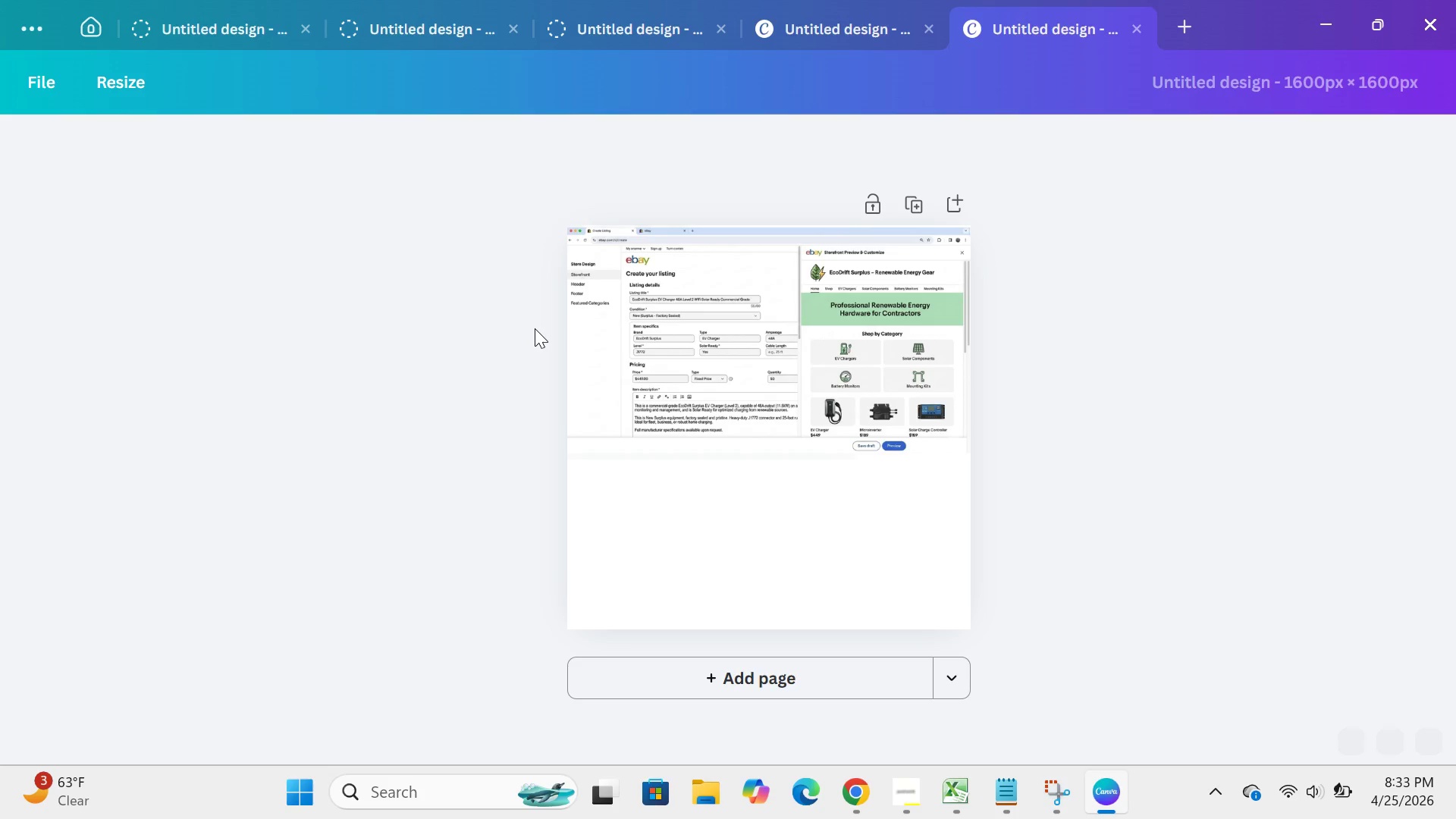 
left_click([11, 0])
 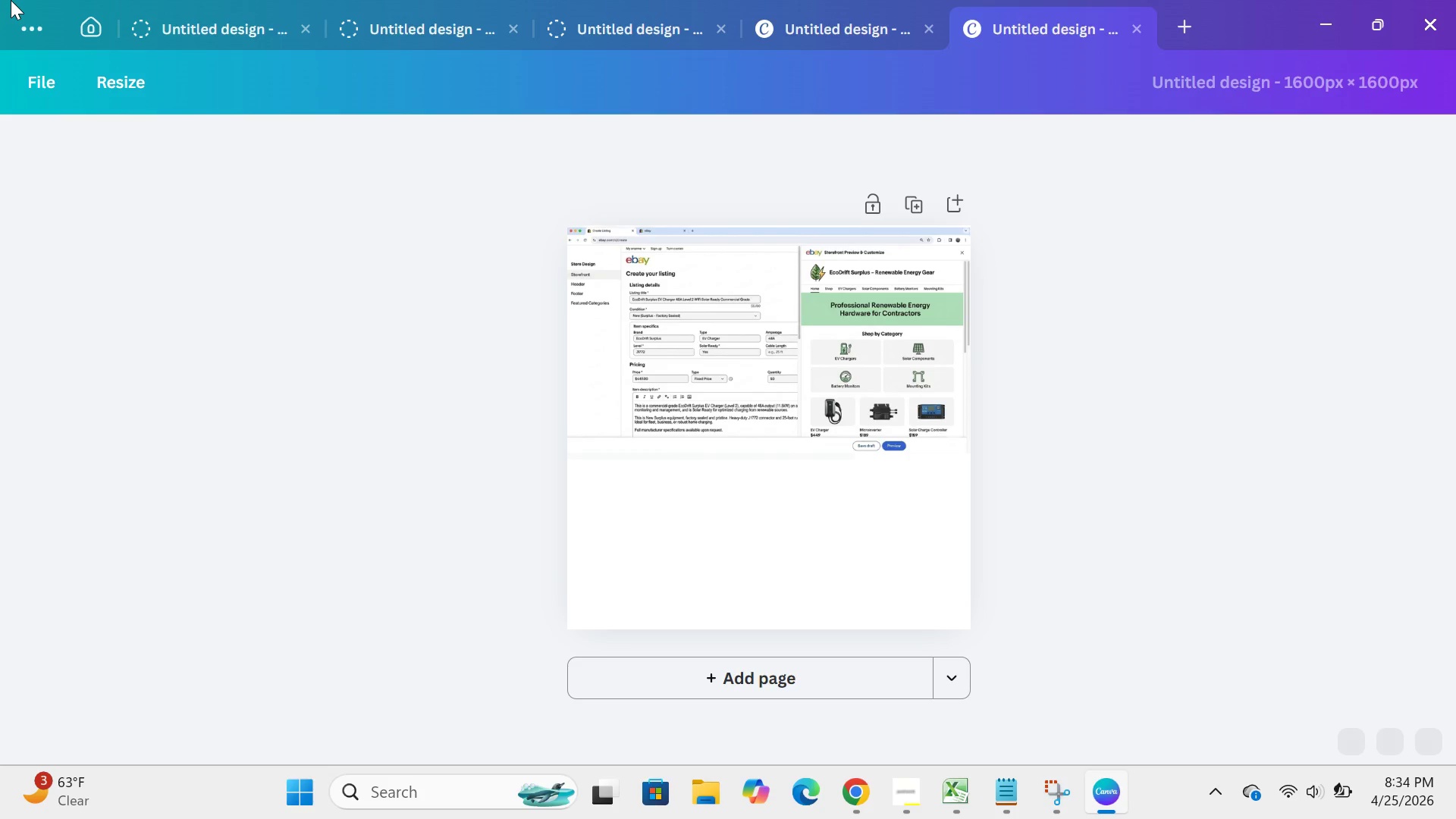 
wait(10.05)
 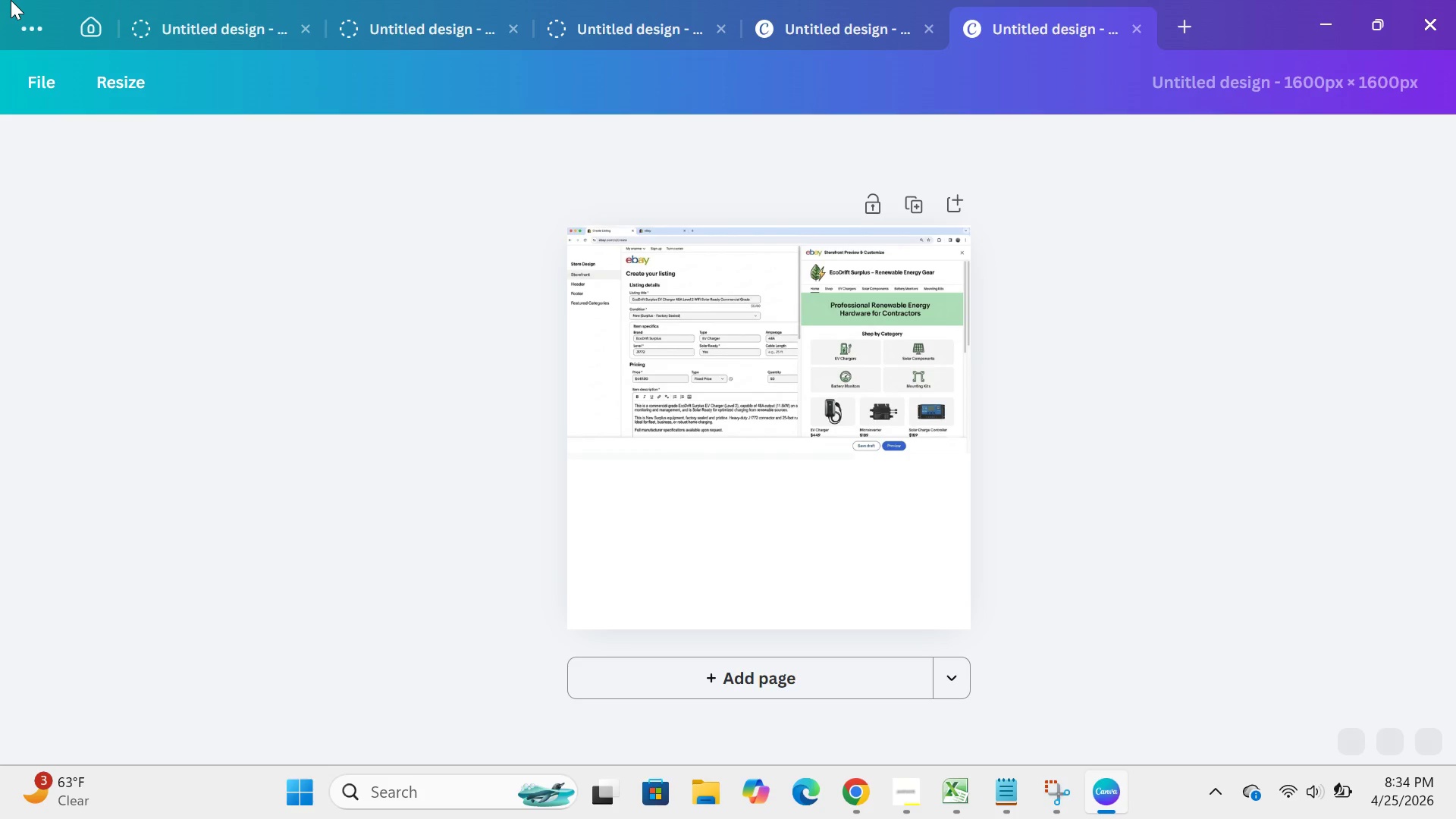 
mouse_move([33, 267])
 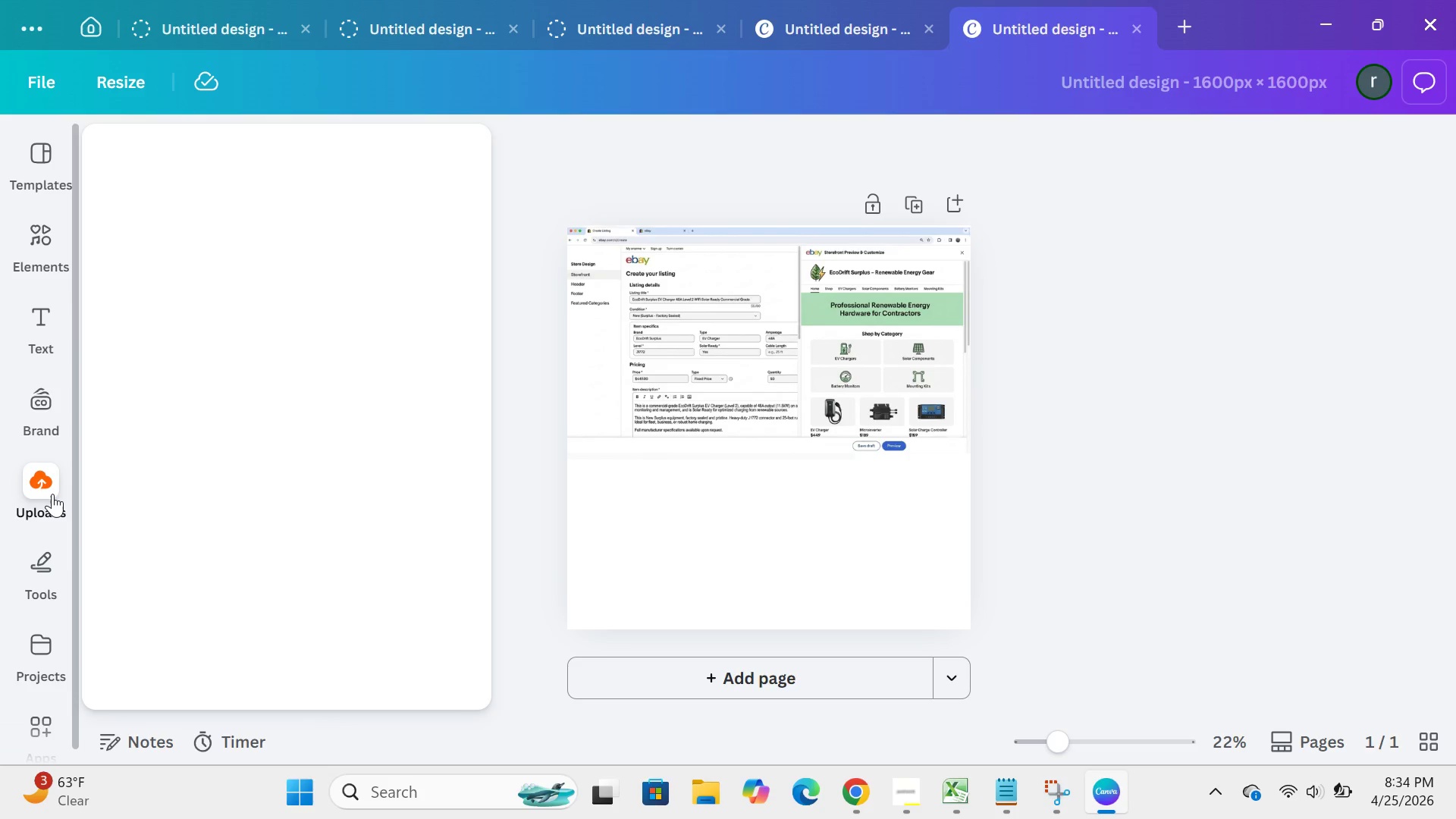 
left_click([52, 494])
 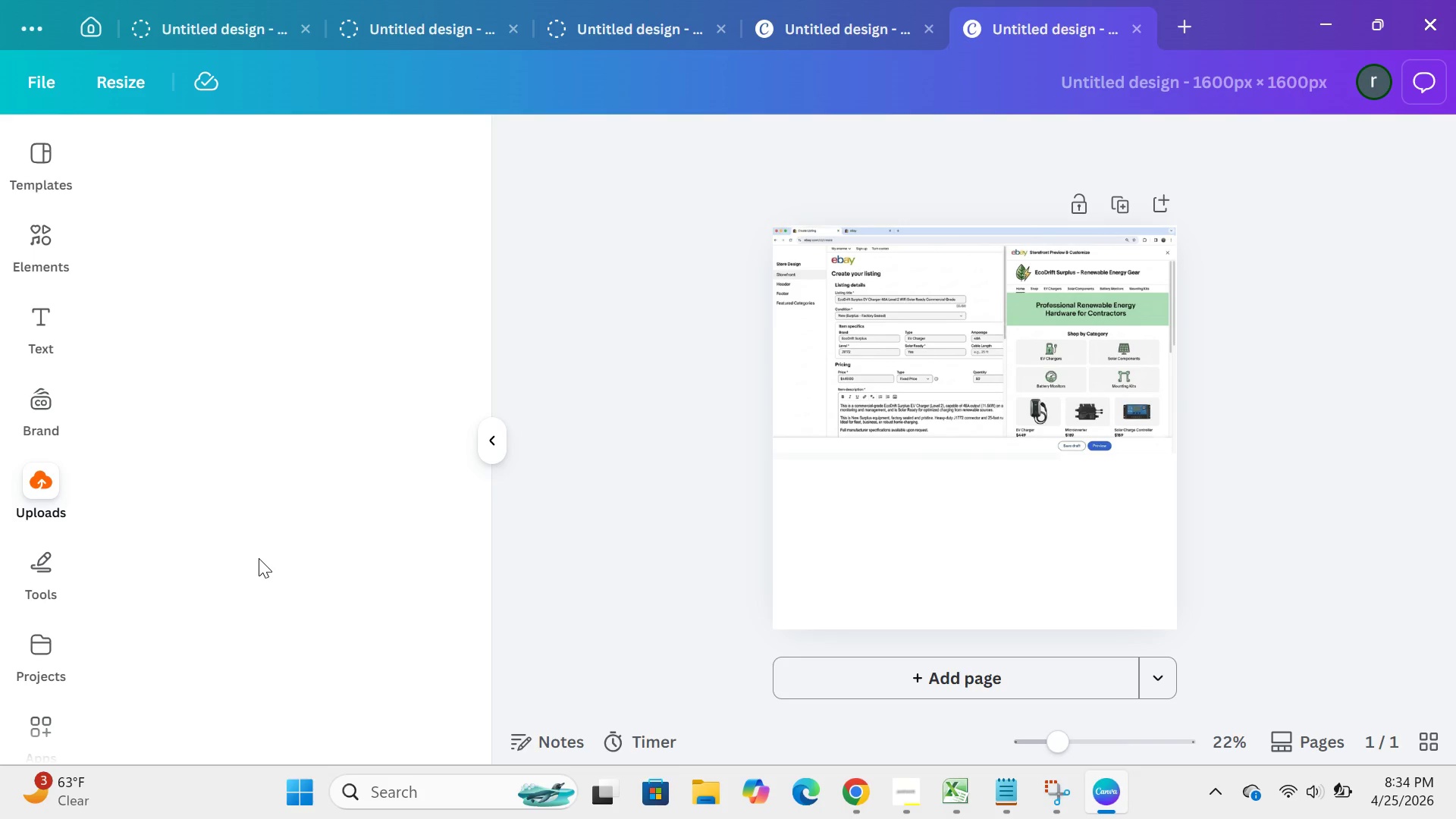 
wait(23.02)
 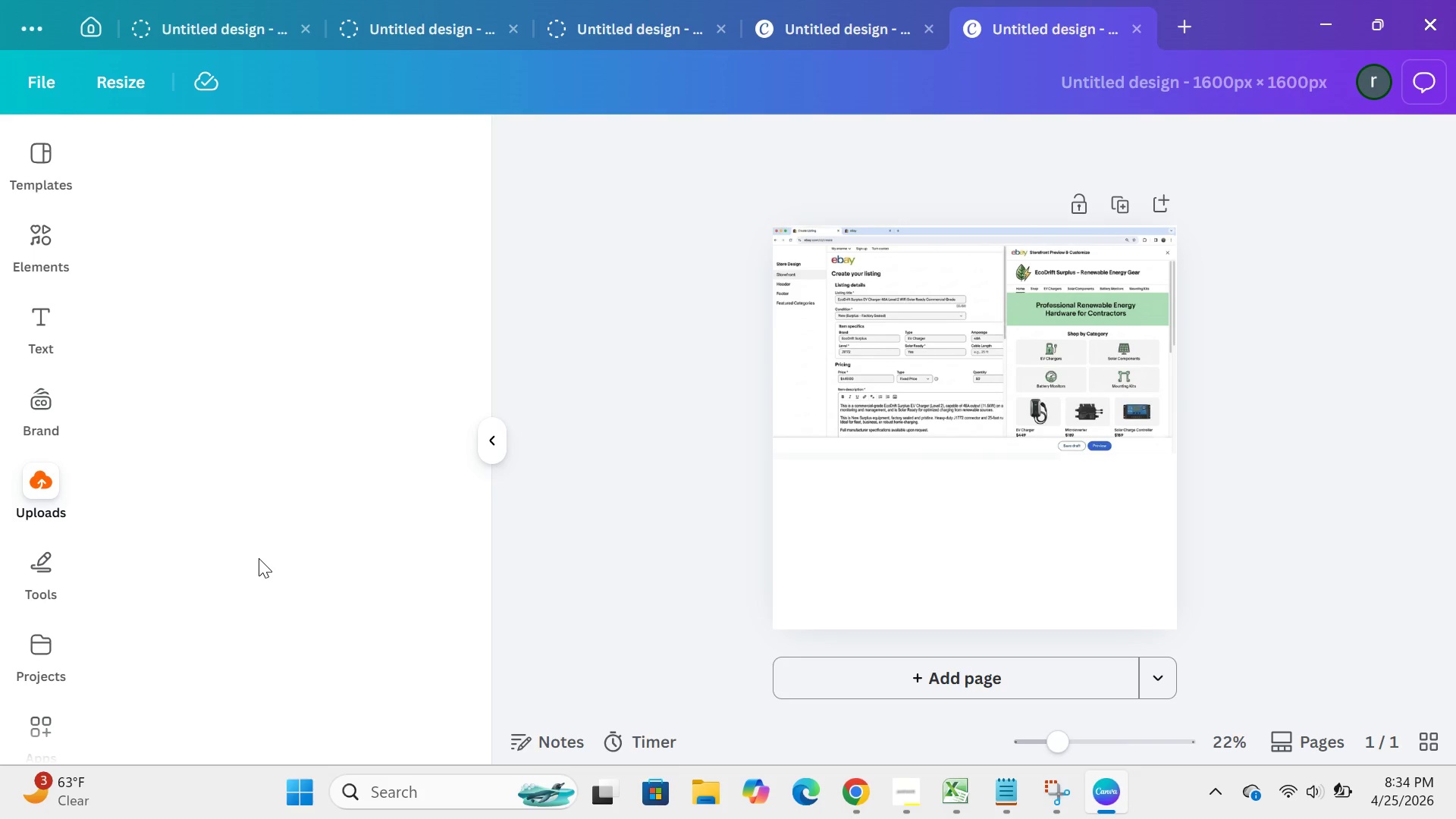 
left_click([31, 88])
 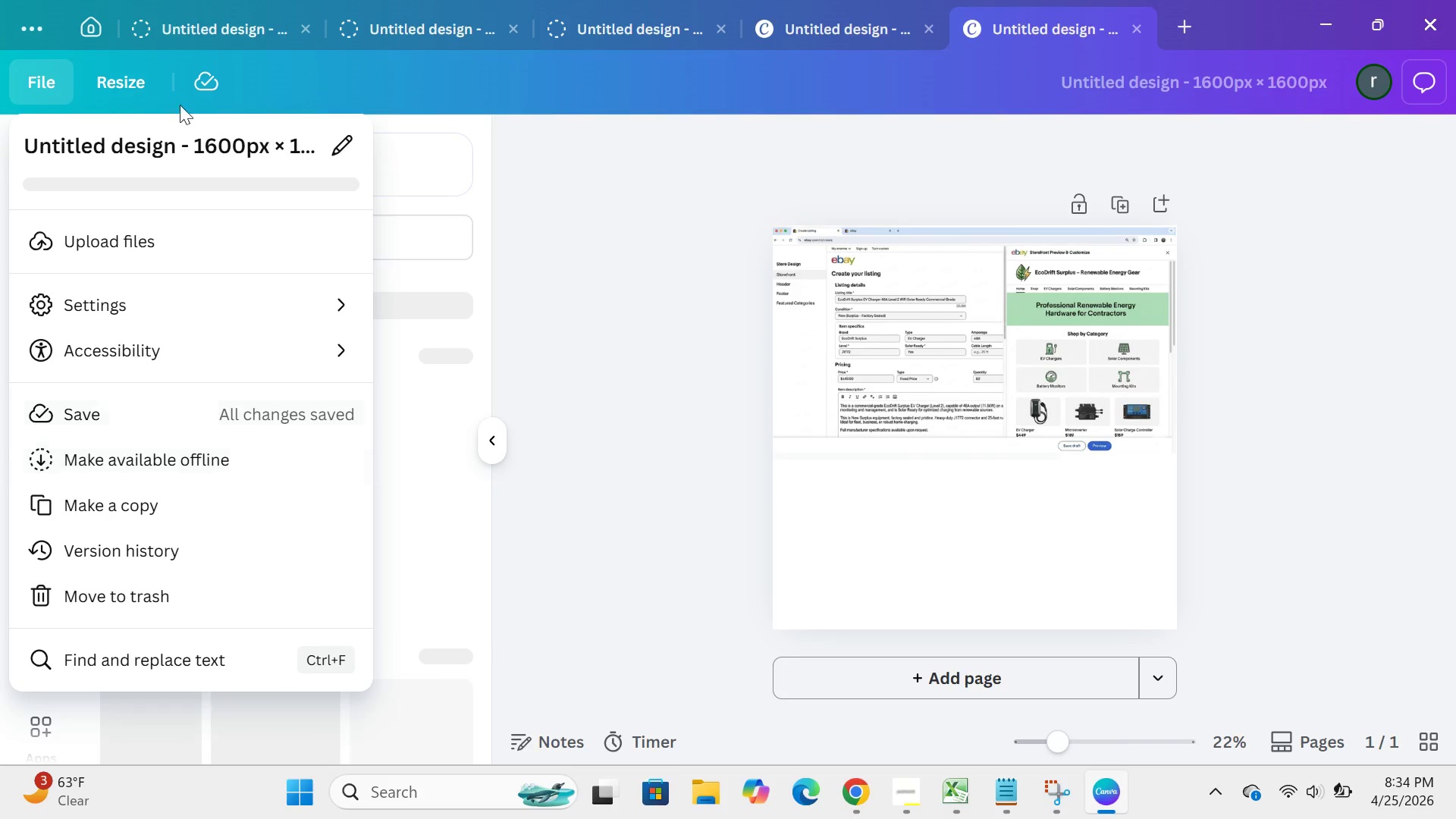 
wait(7.8)
 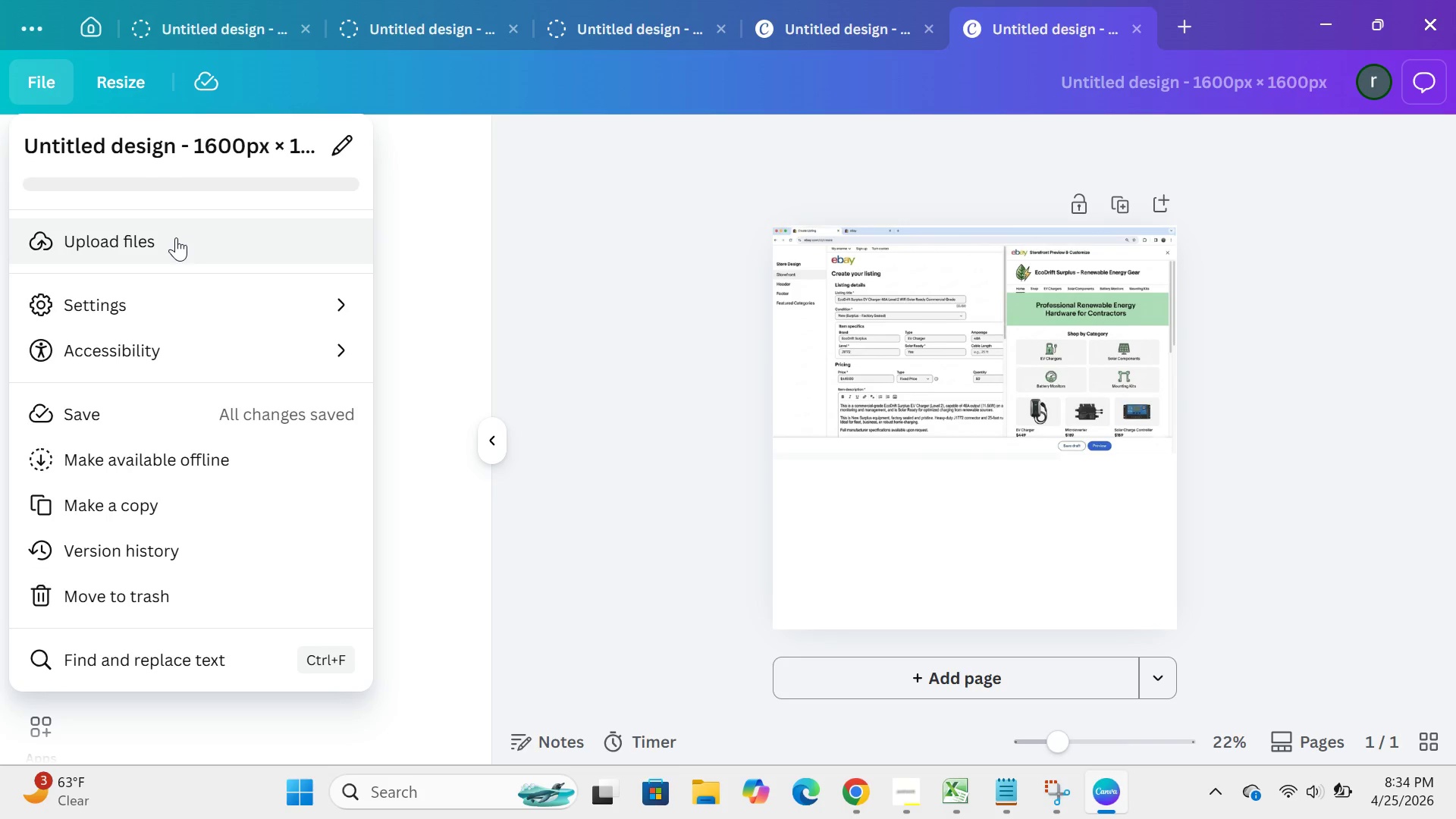 
left_click([98, 30])
 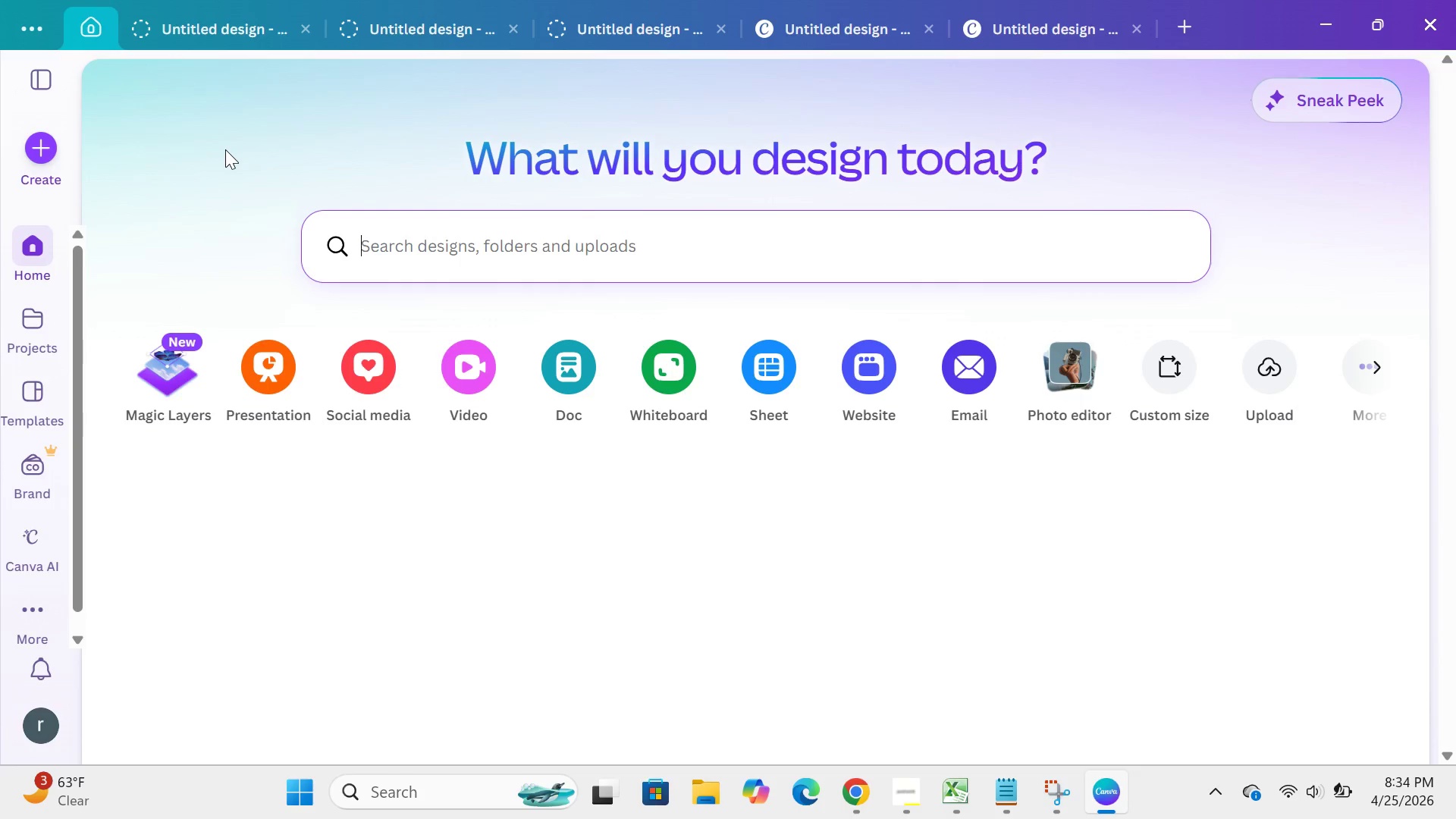 
wait(6.43)
 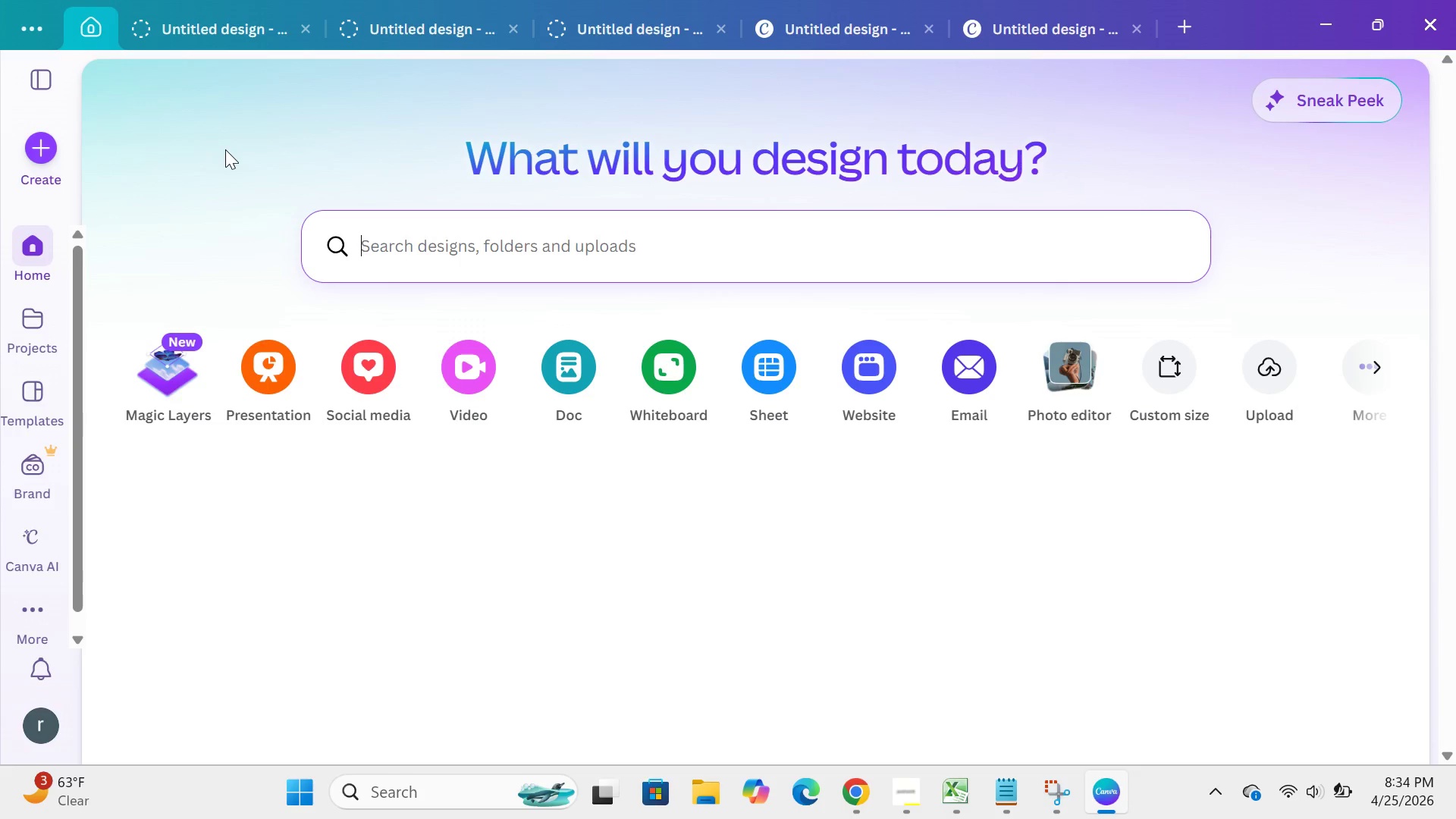 
mouse_move([860, 389])
 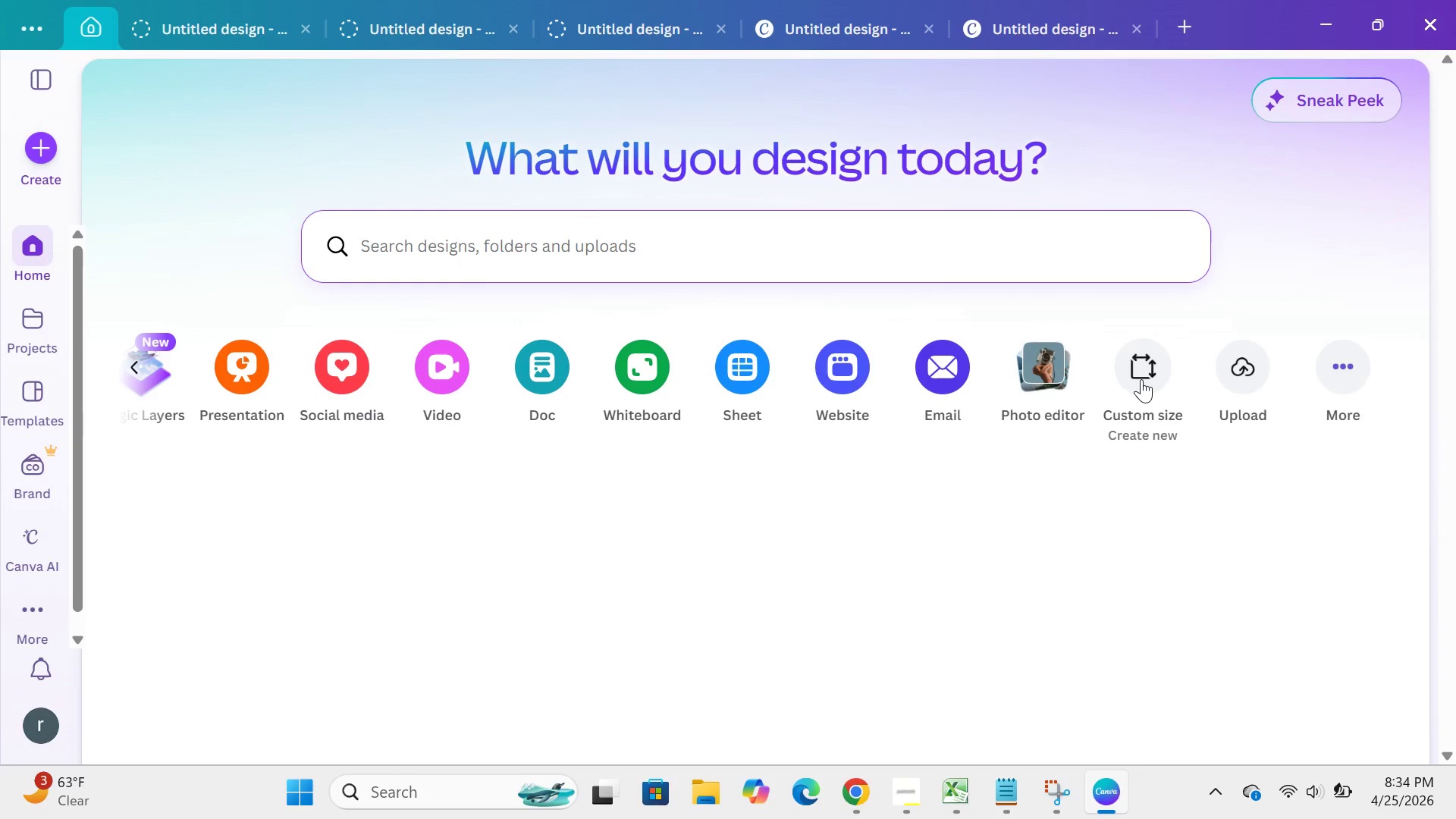 
left_click([1141, 379])
 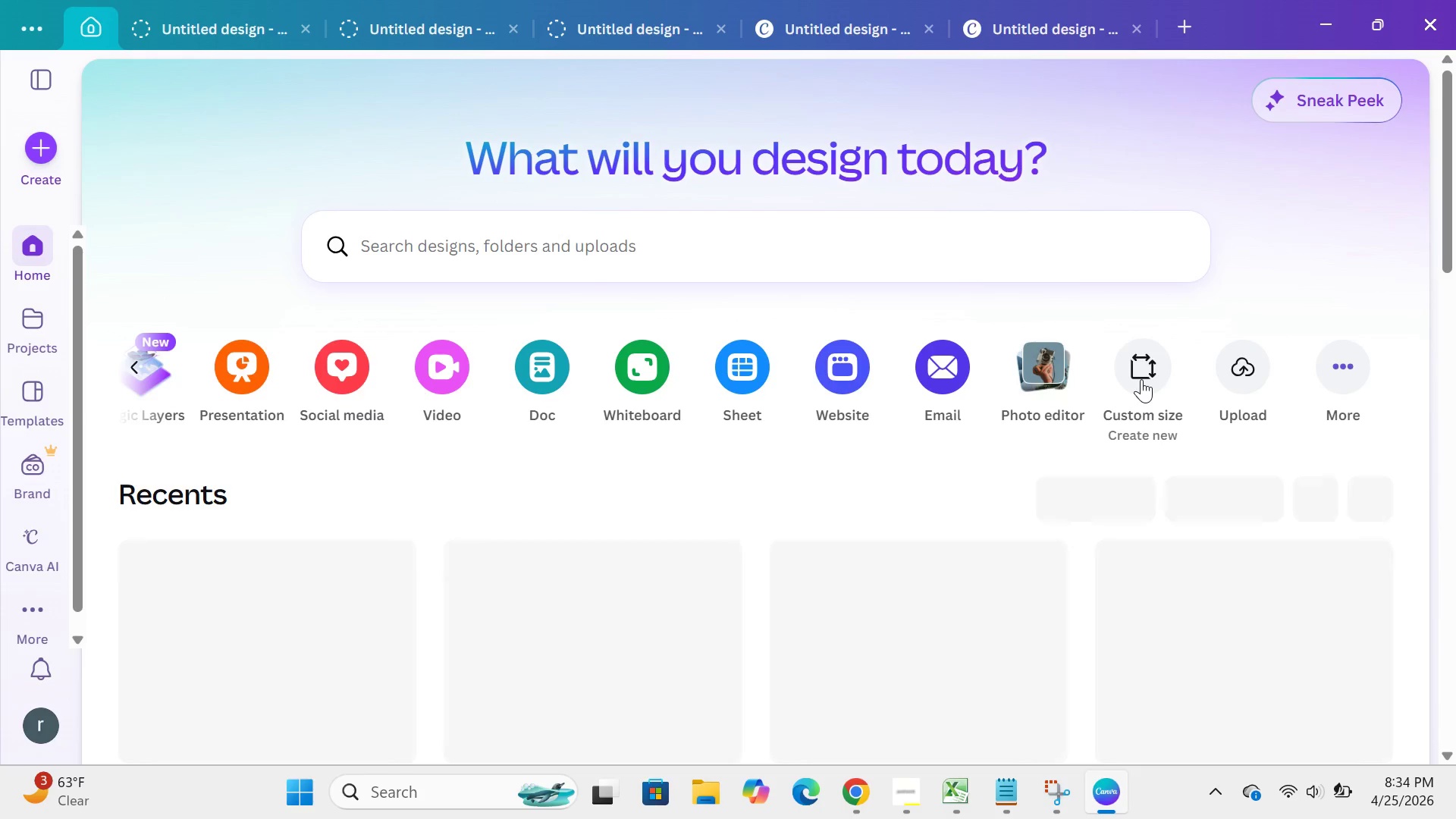 
left_click([1141, 379])
 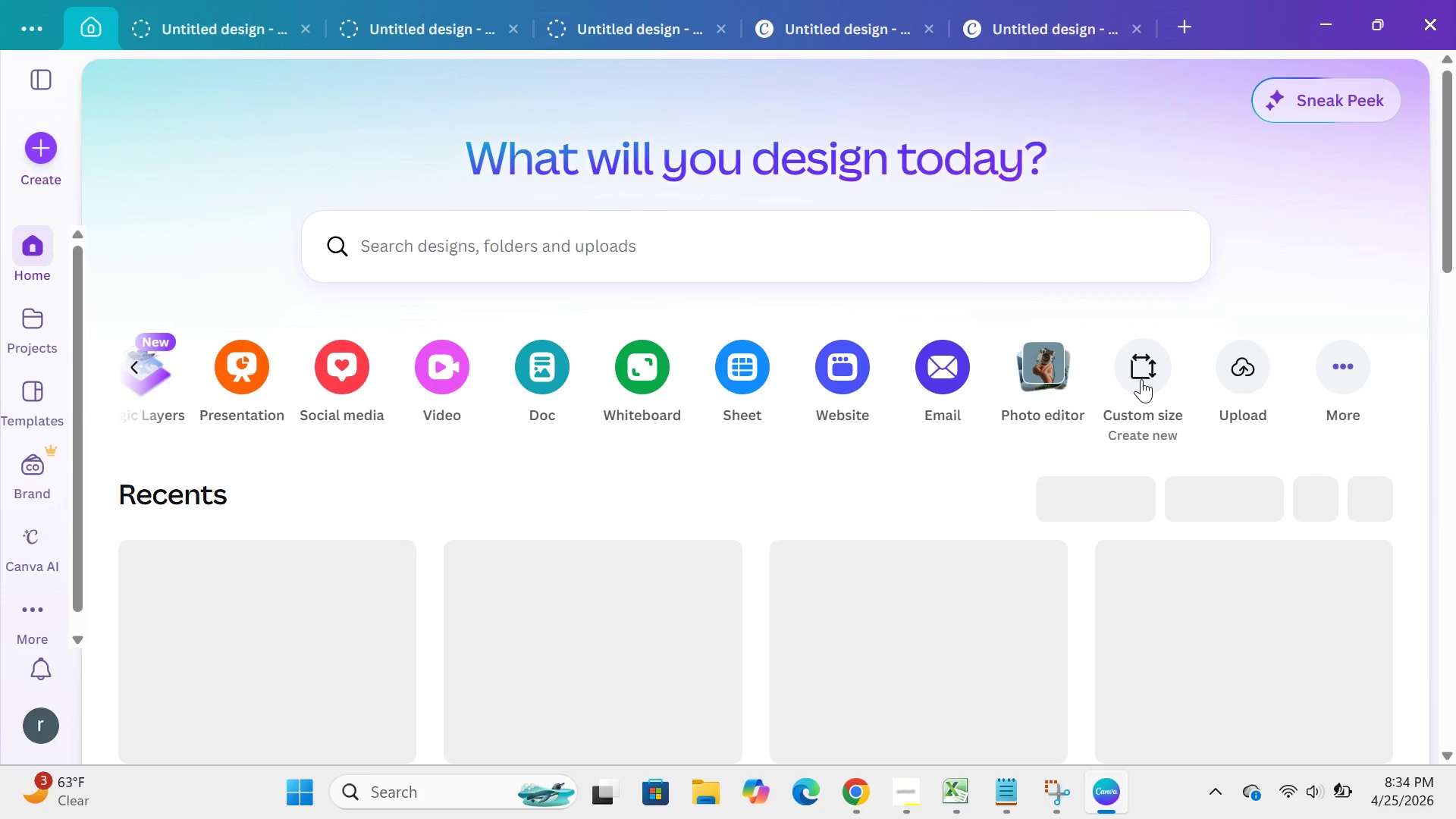 
left_click([1141, 379])
 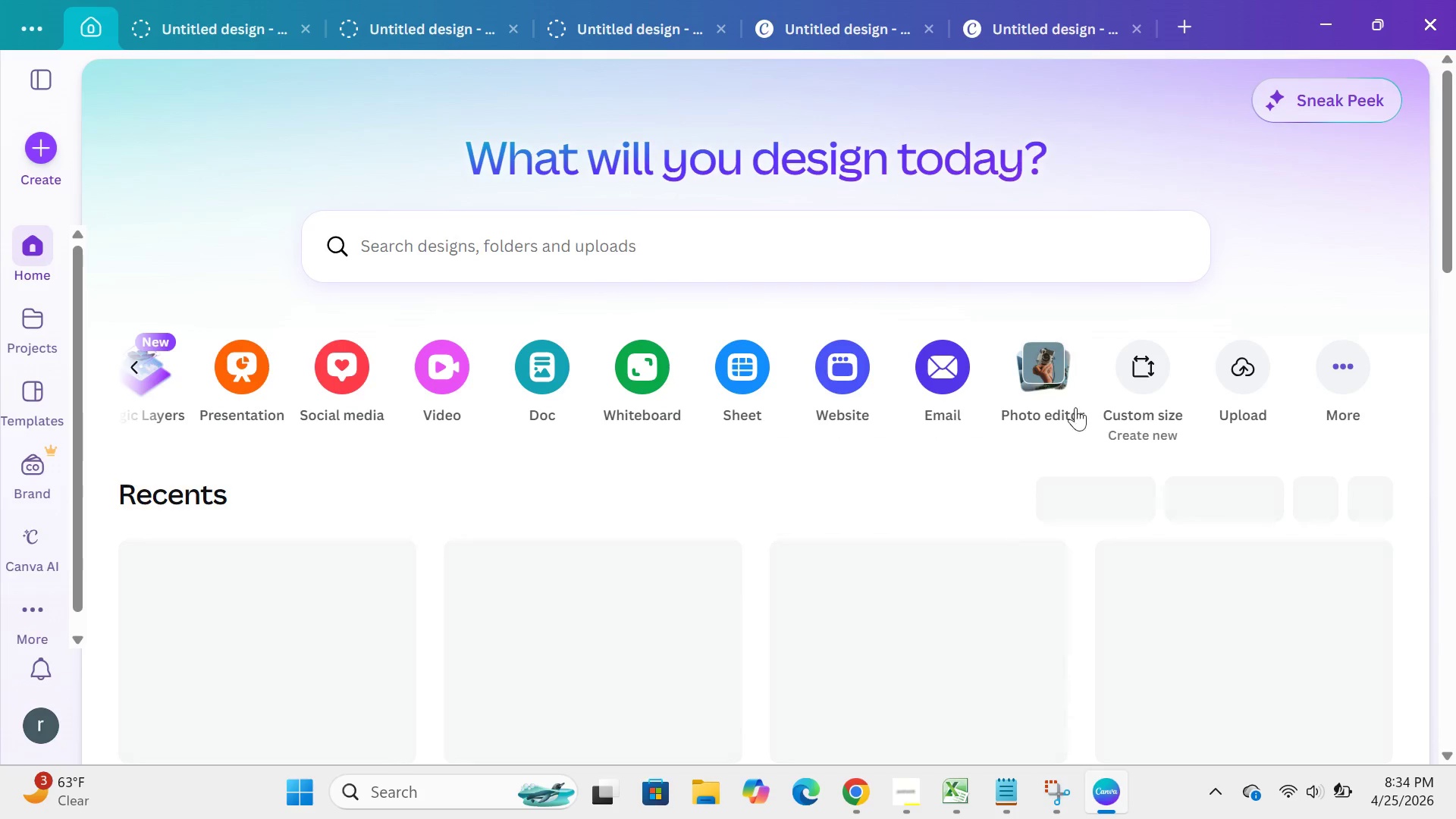 
left_click([1169, 369])
 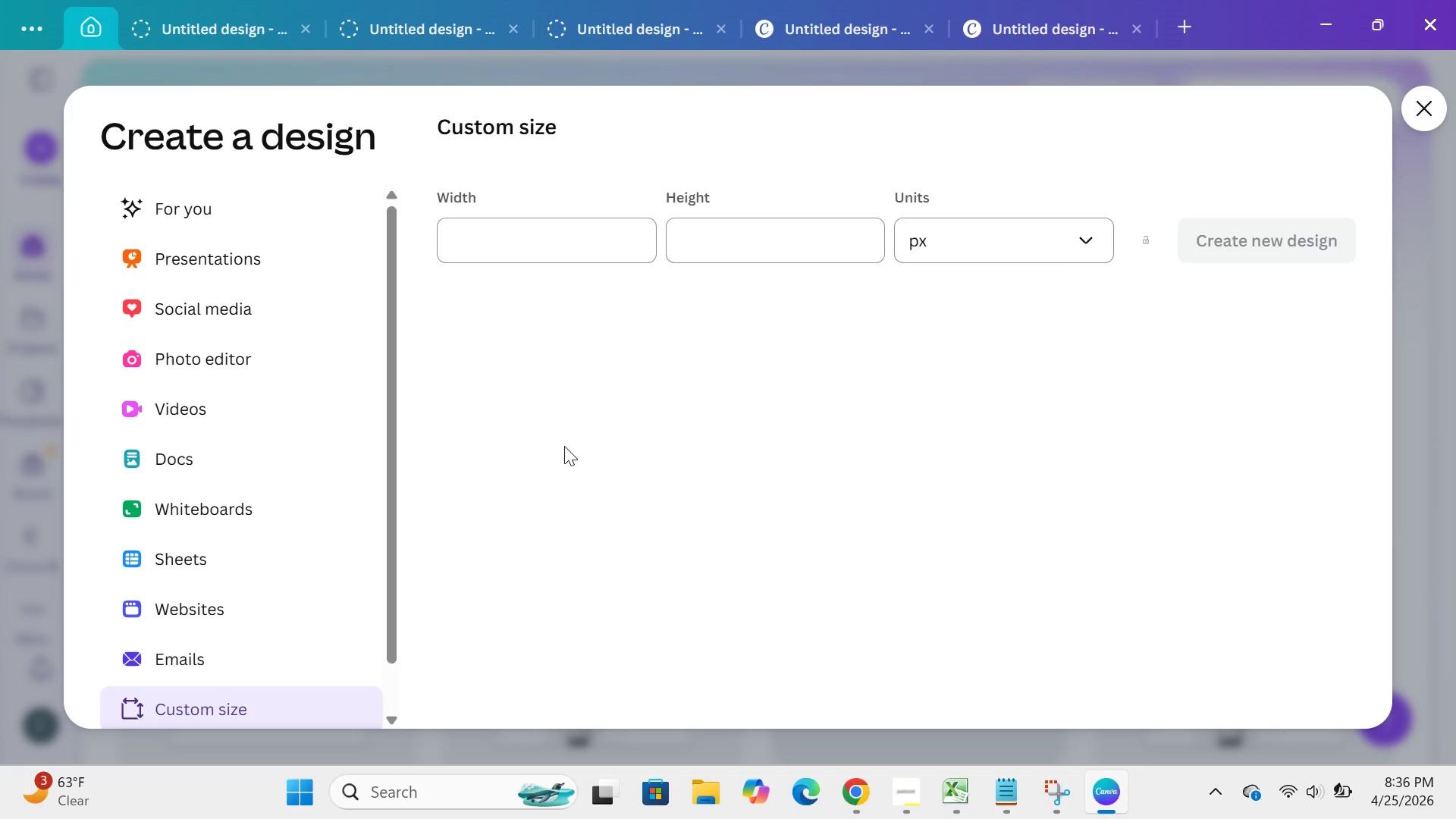 
wait(111.06)
 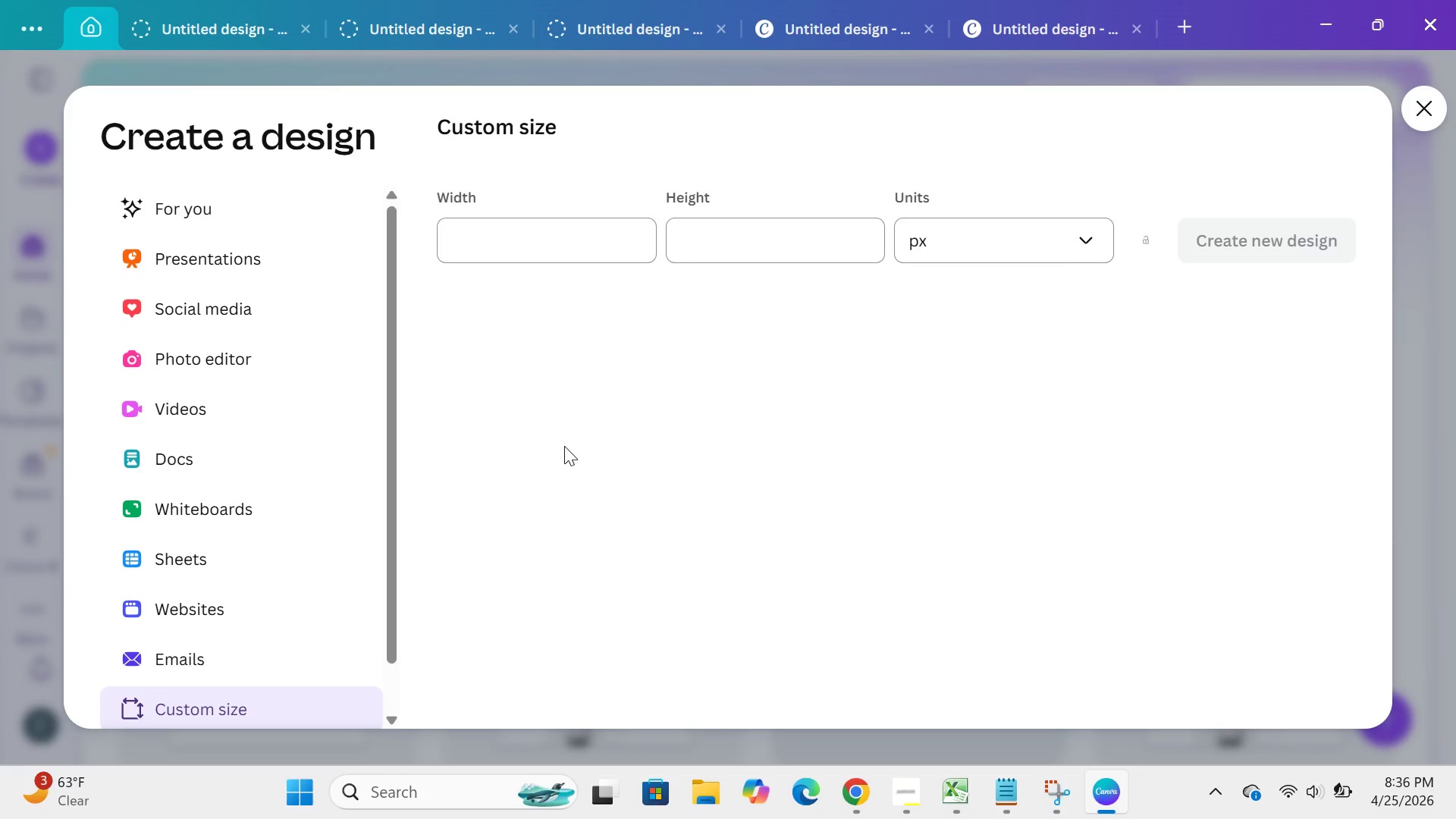 
left_click([553, 252])
 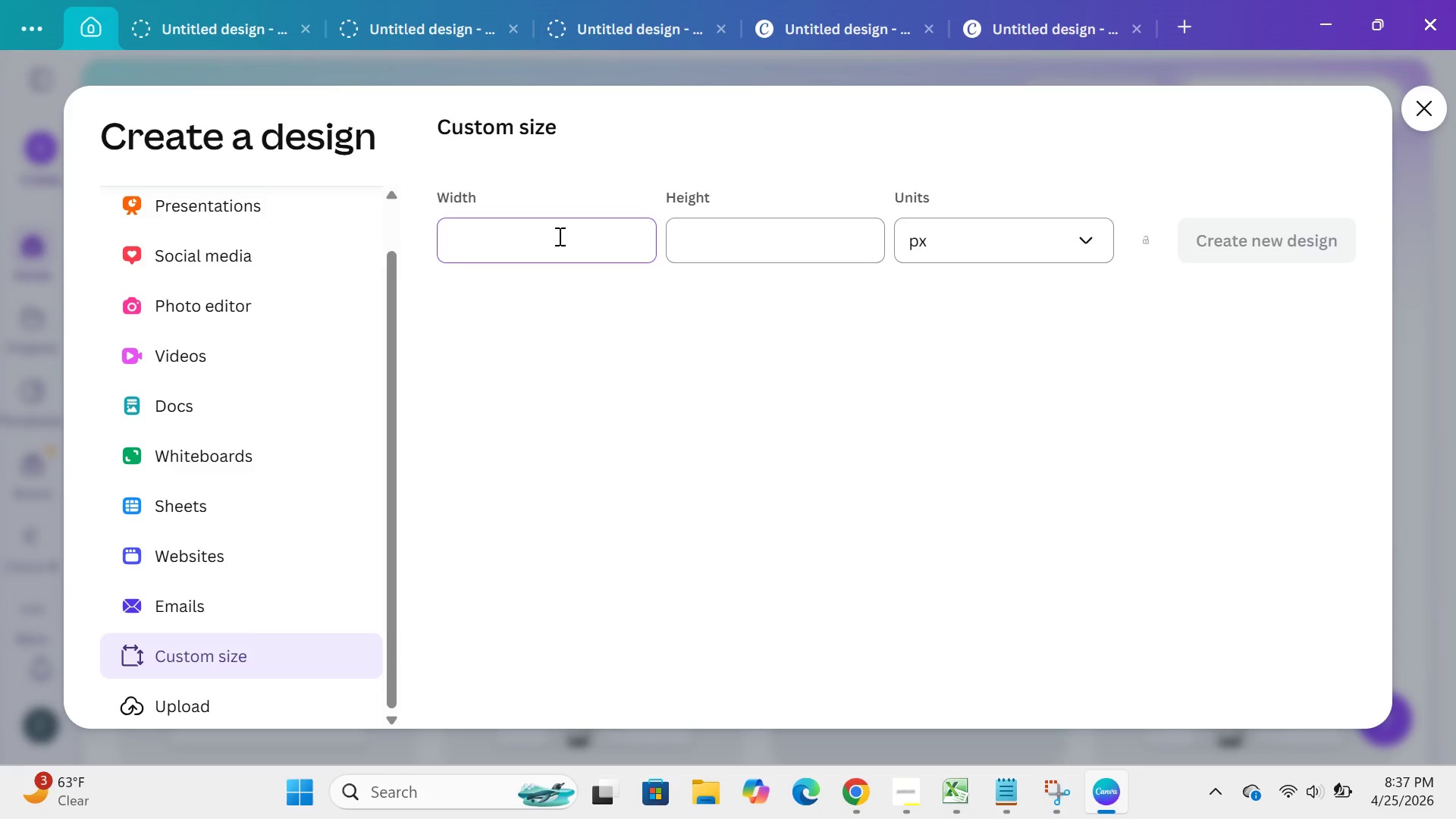 
wait(54.42)
 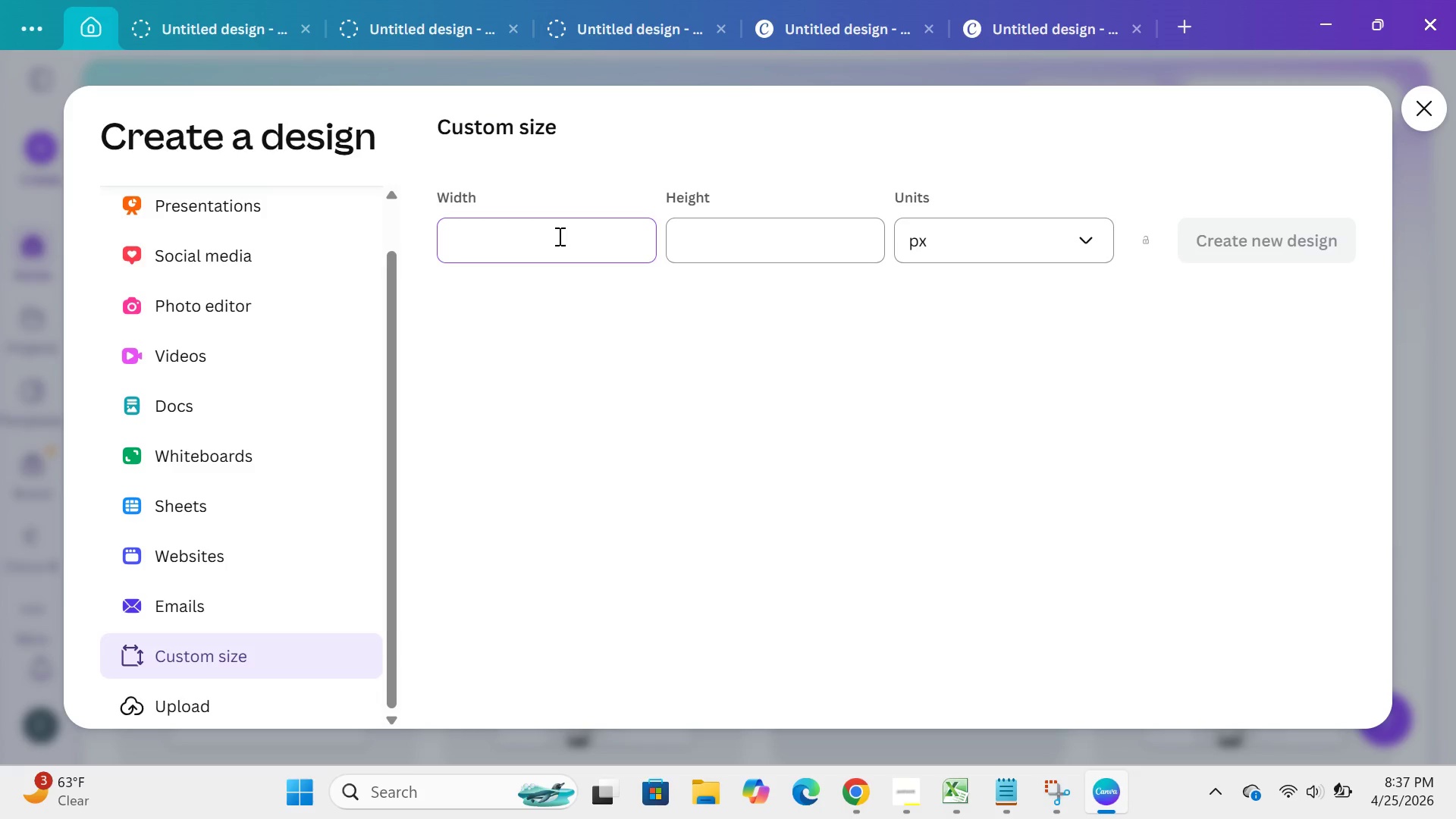 
type(1600)
 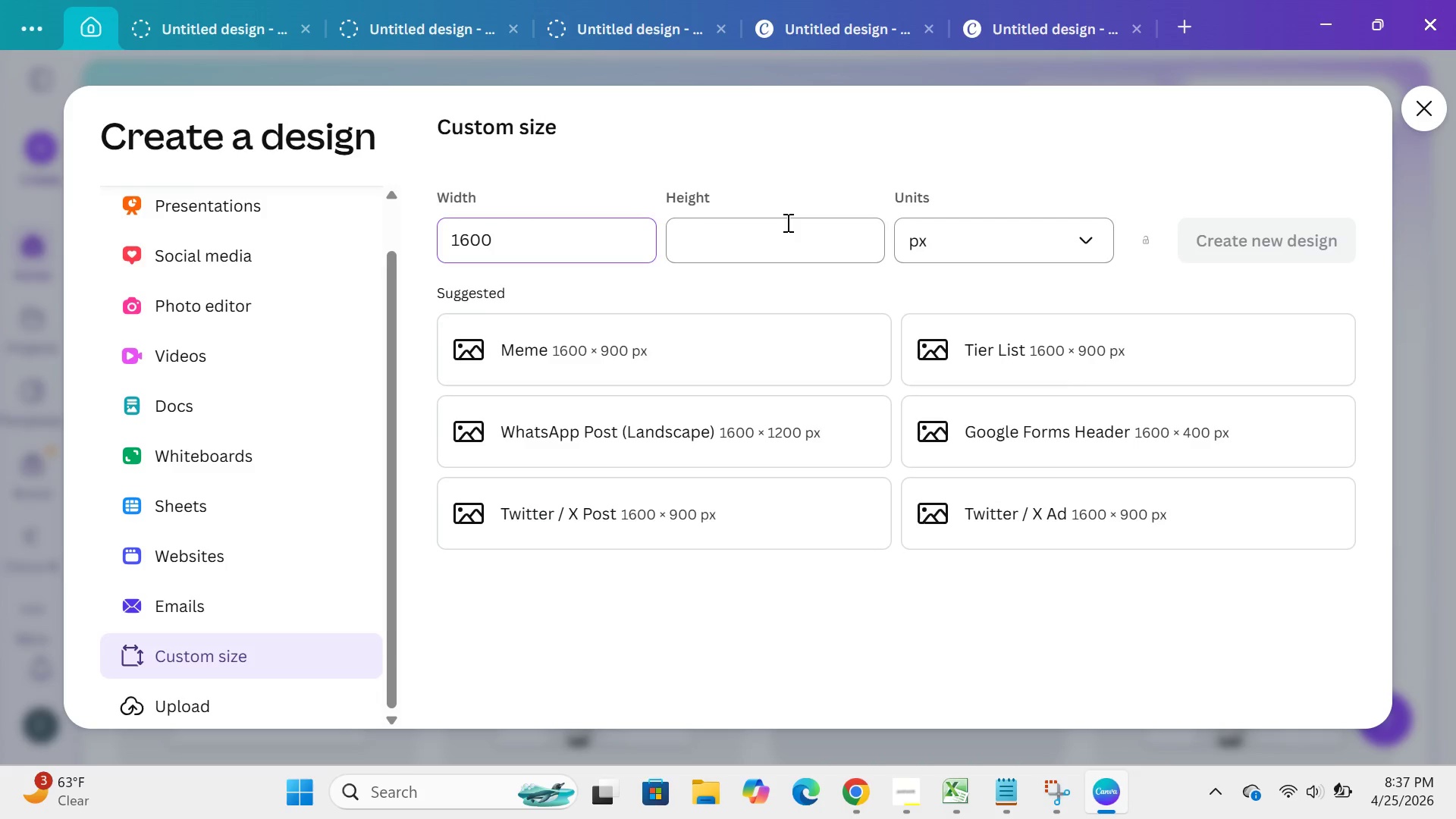 
left_click([786, 222])
 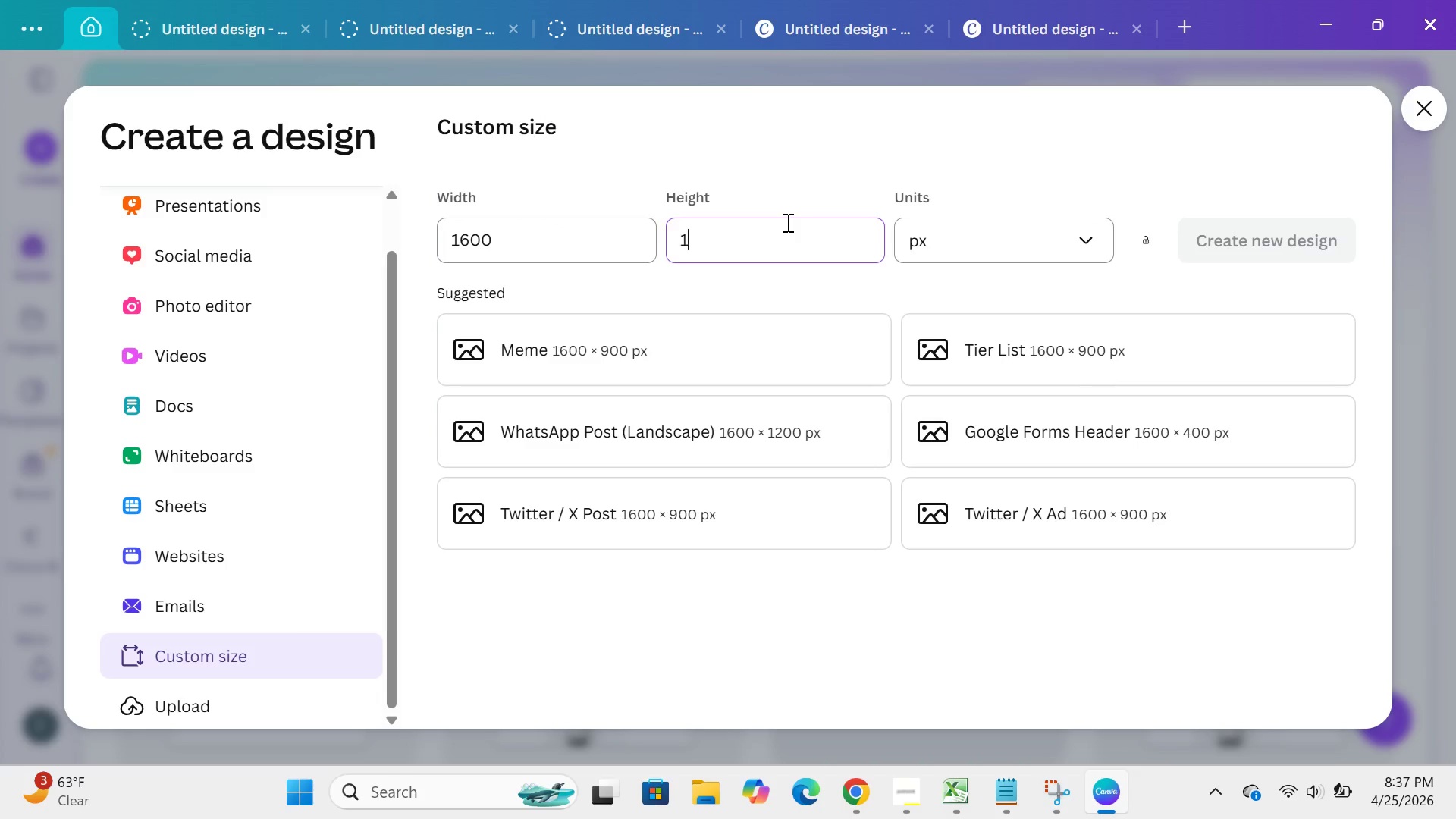 
type(1600)
 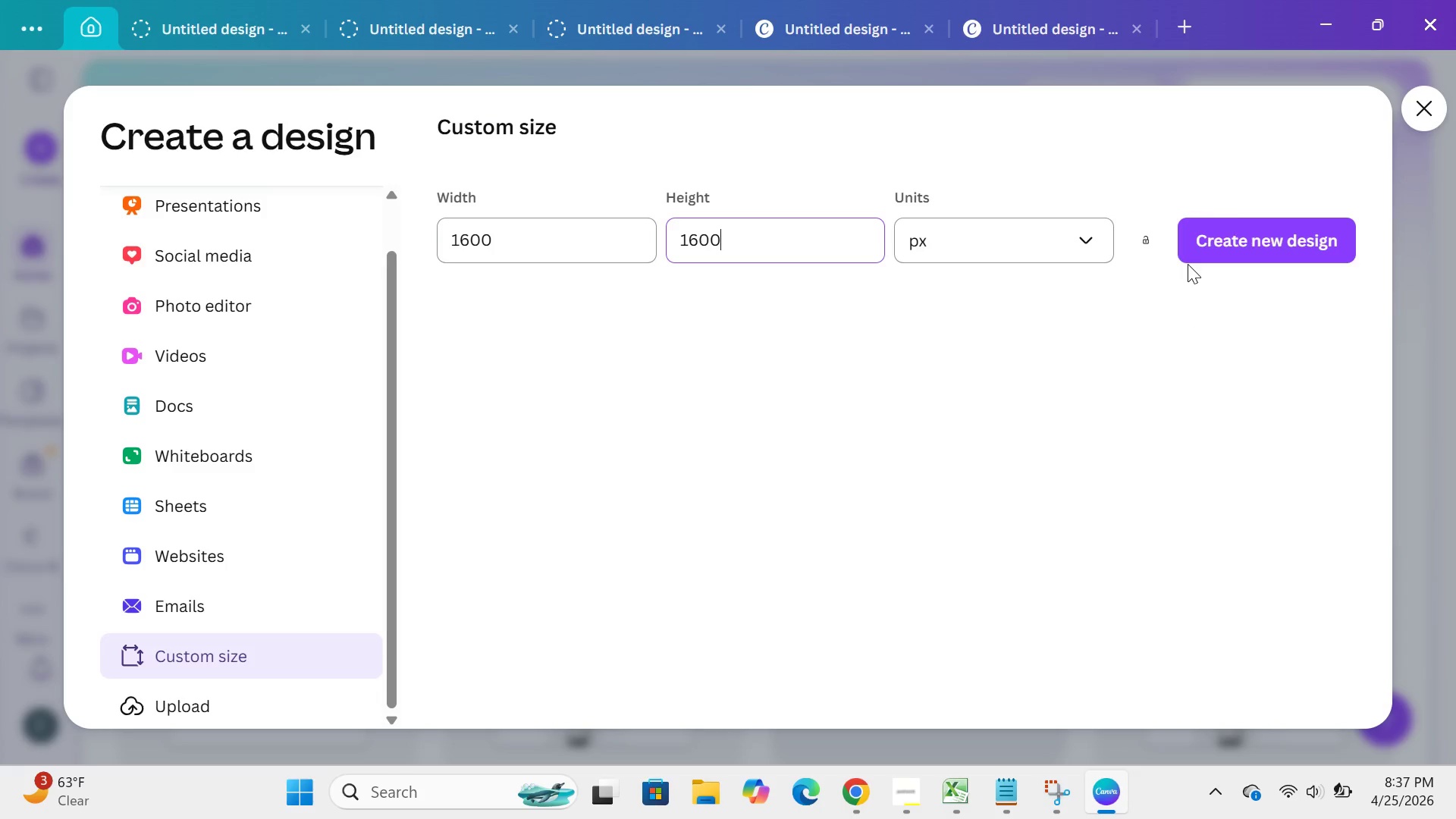 
left_click([1233, 233])
 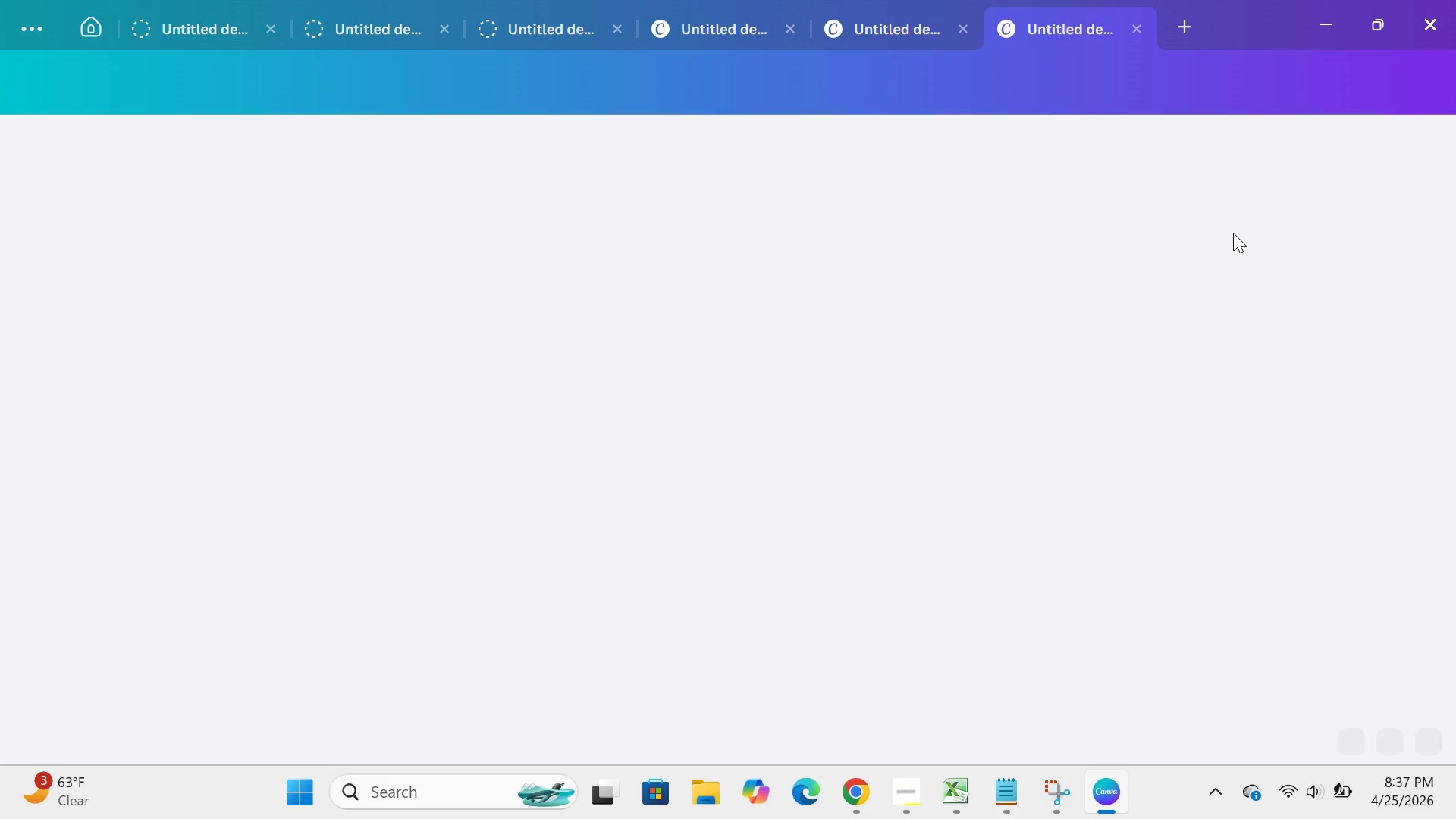 
wait(9.42)
 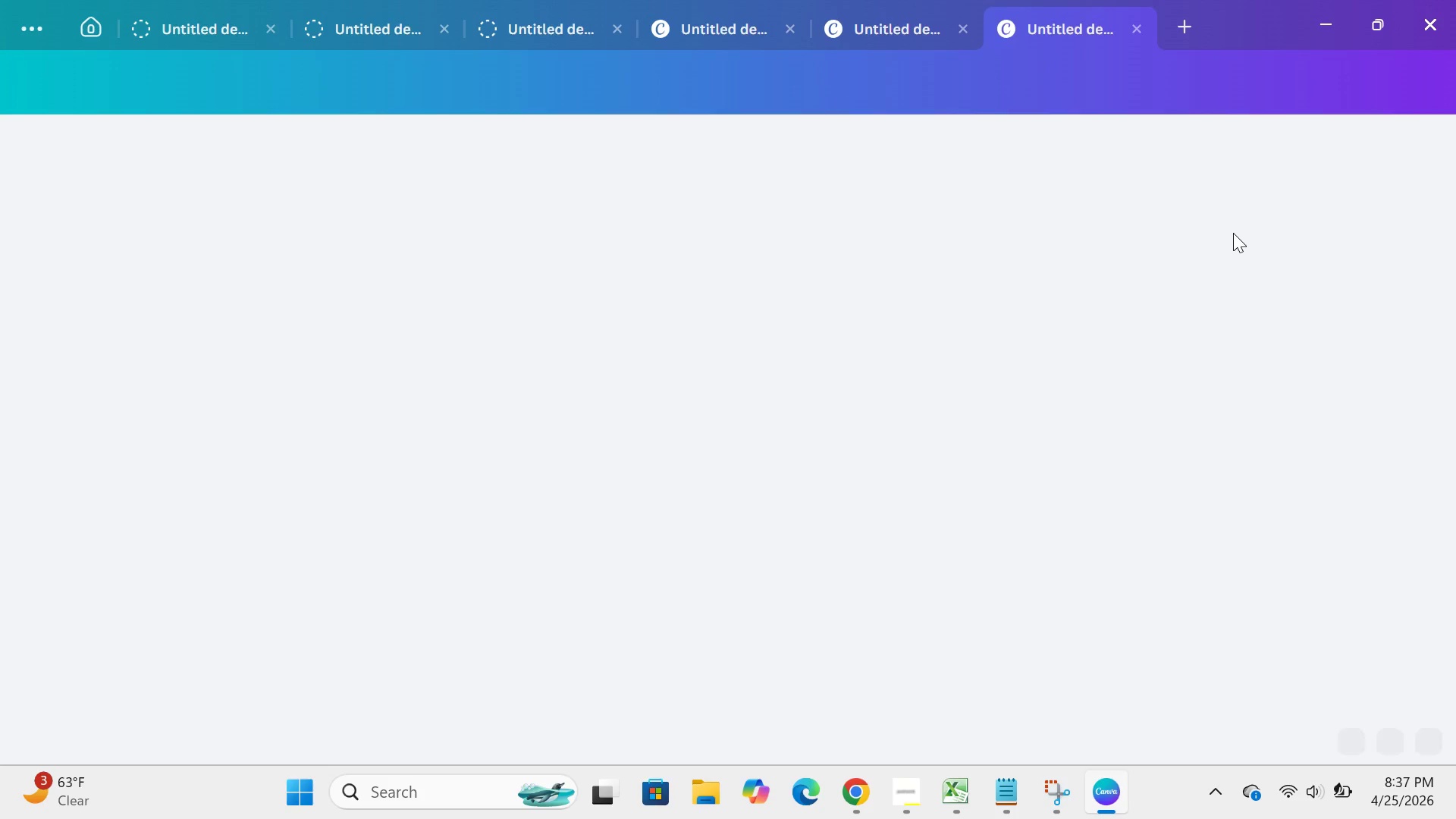 
left_click([895, 807])